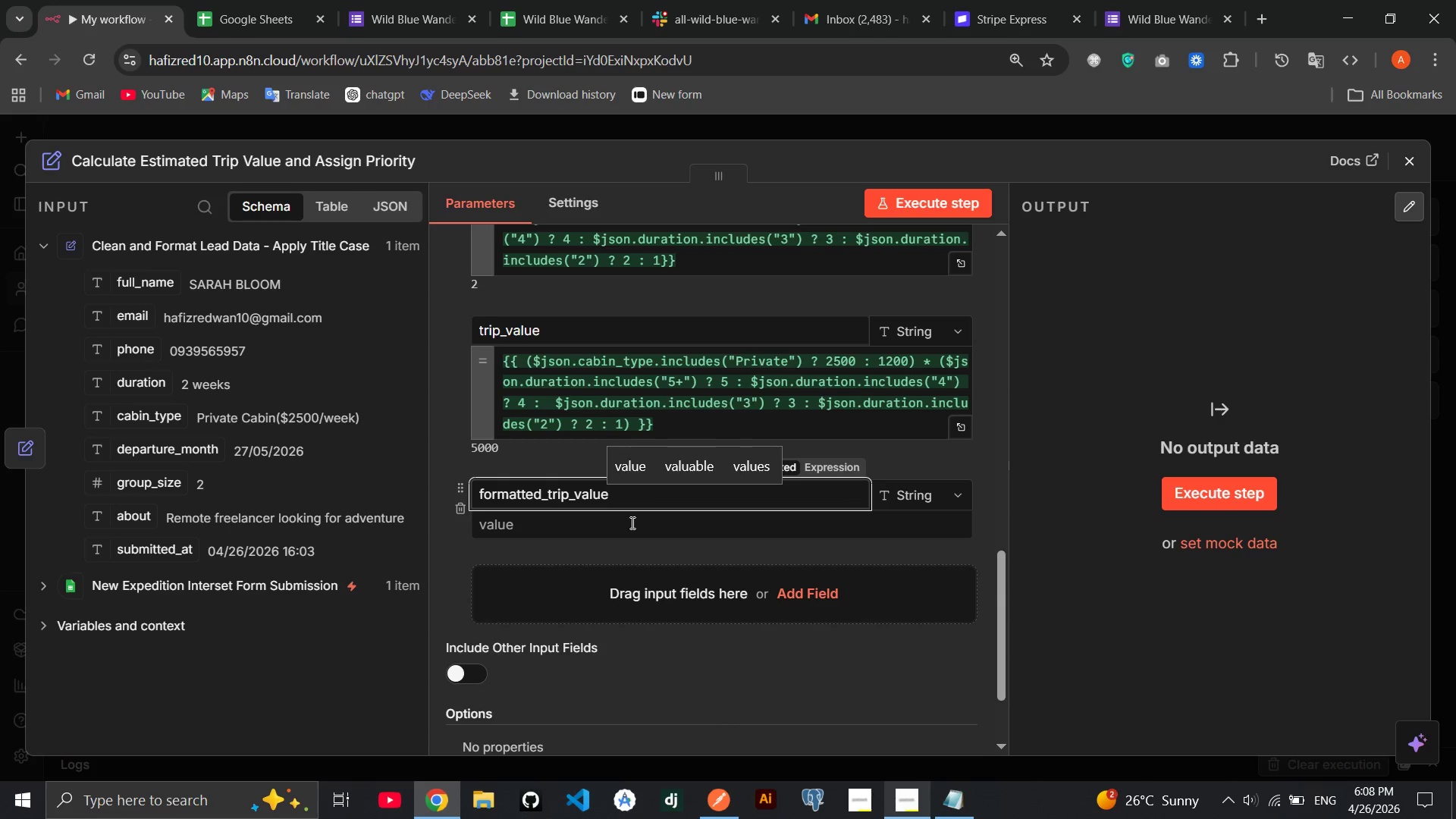 
mouse_move([612, 535])
 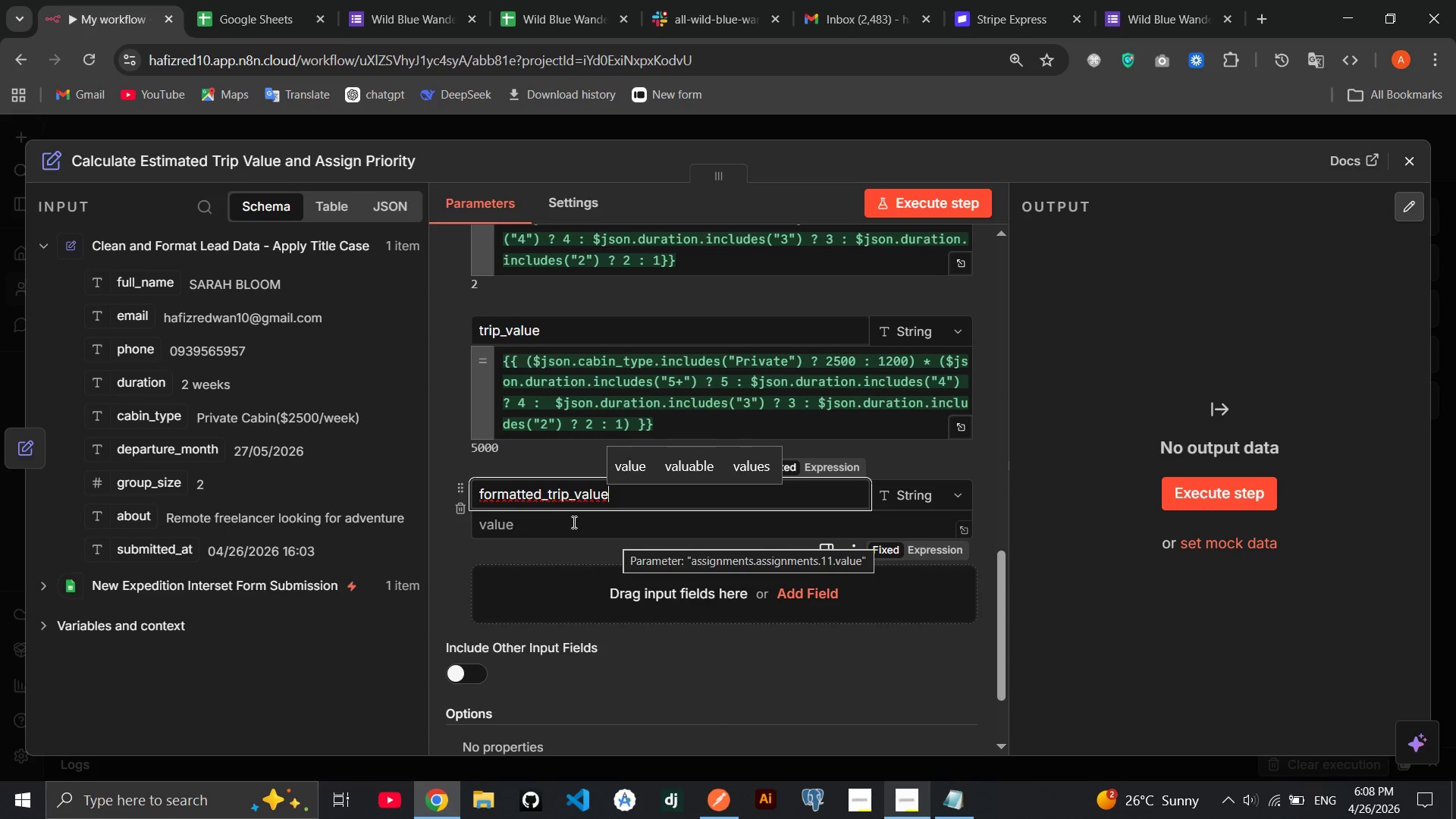 
left_click([570, 522])
 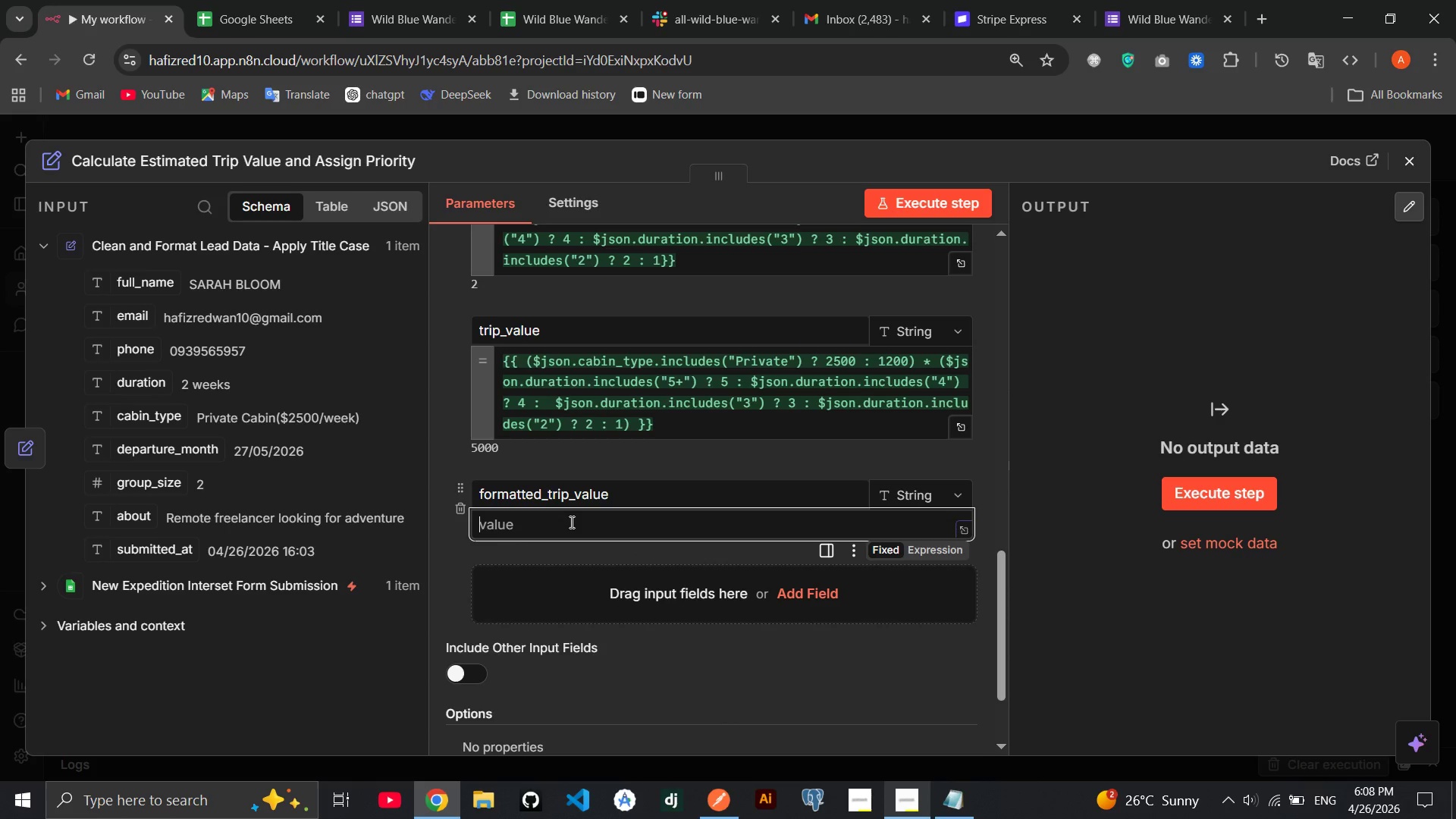 
wait(9.45)
 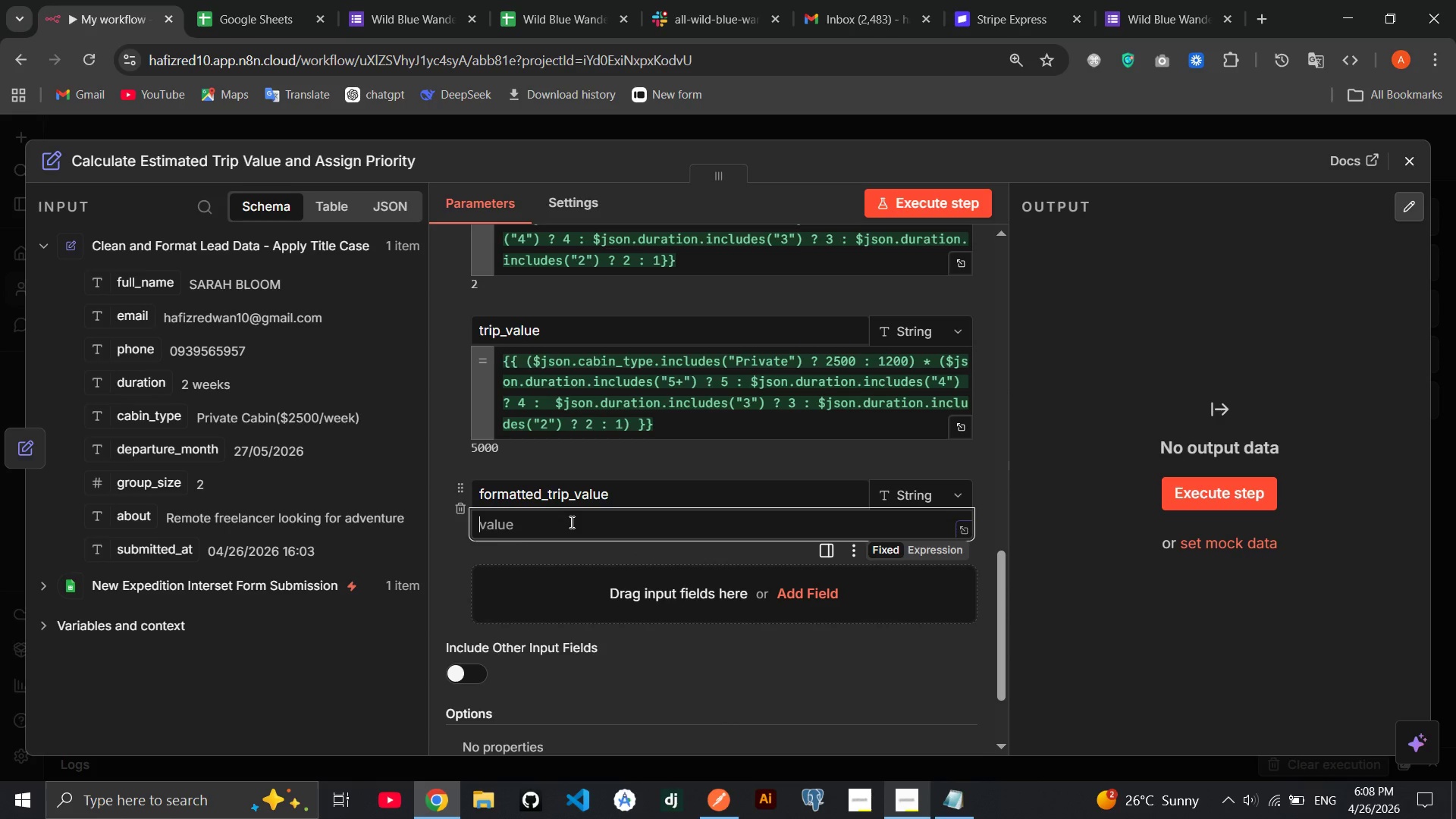 
left_click_drag(start_coordinate=[678, 430], to_coordinate=[491, 358])
 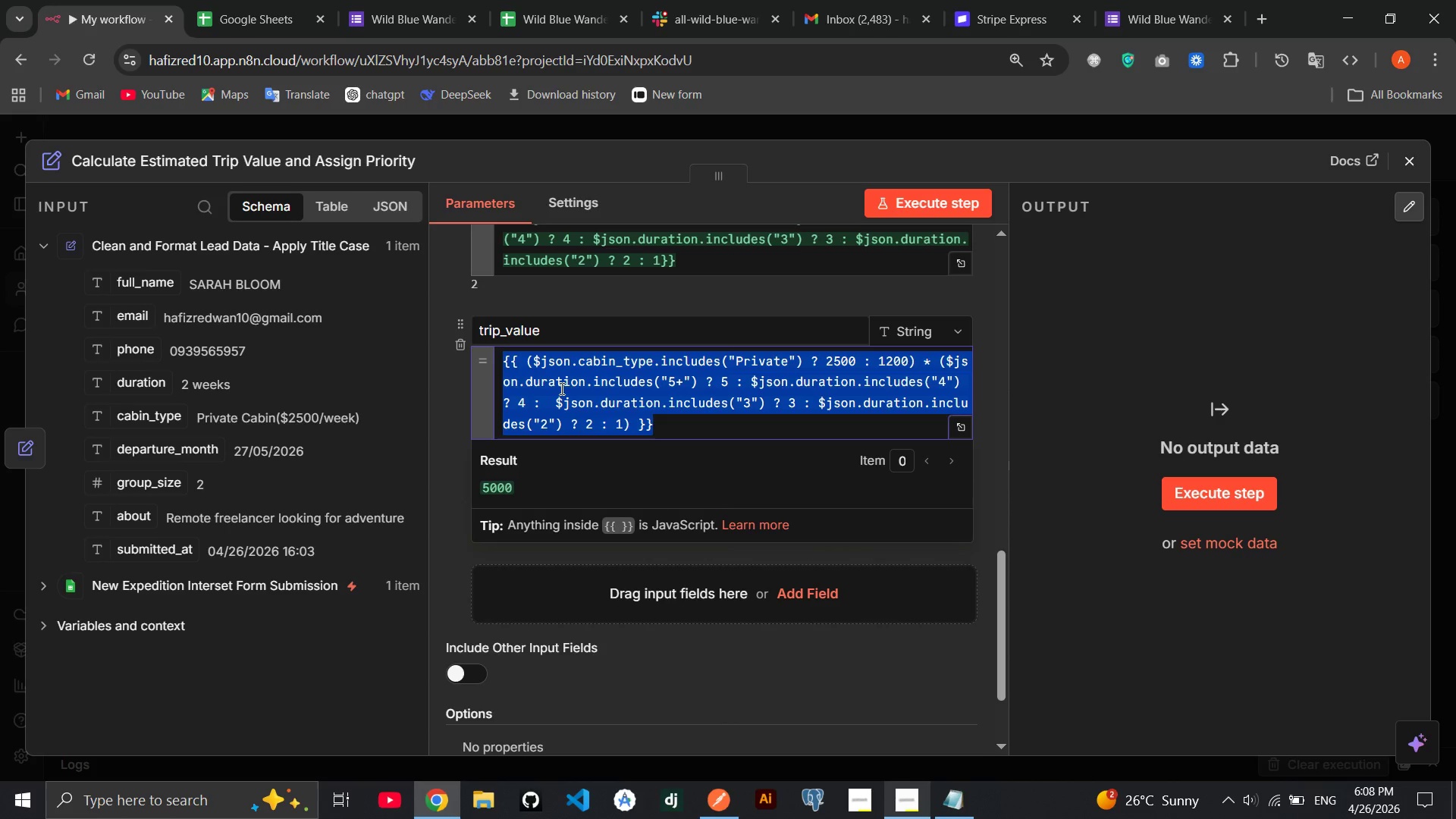 
right_click([560, 388])
 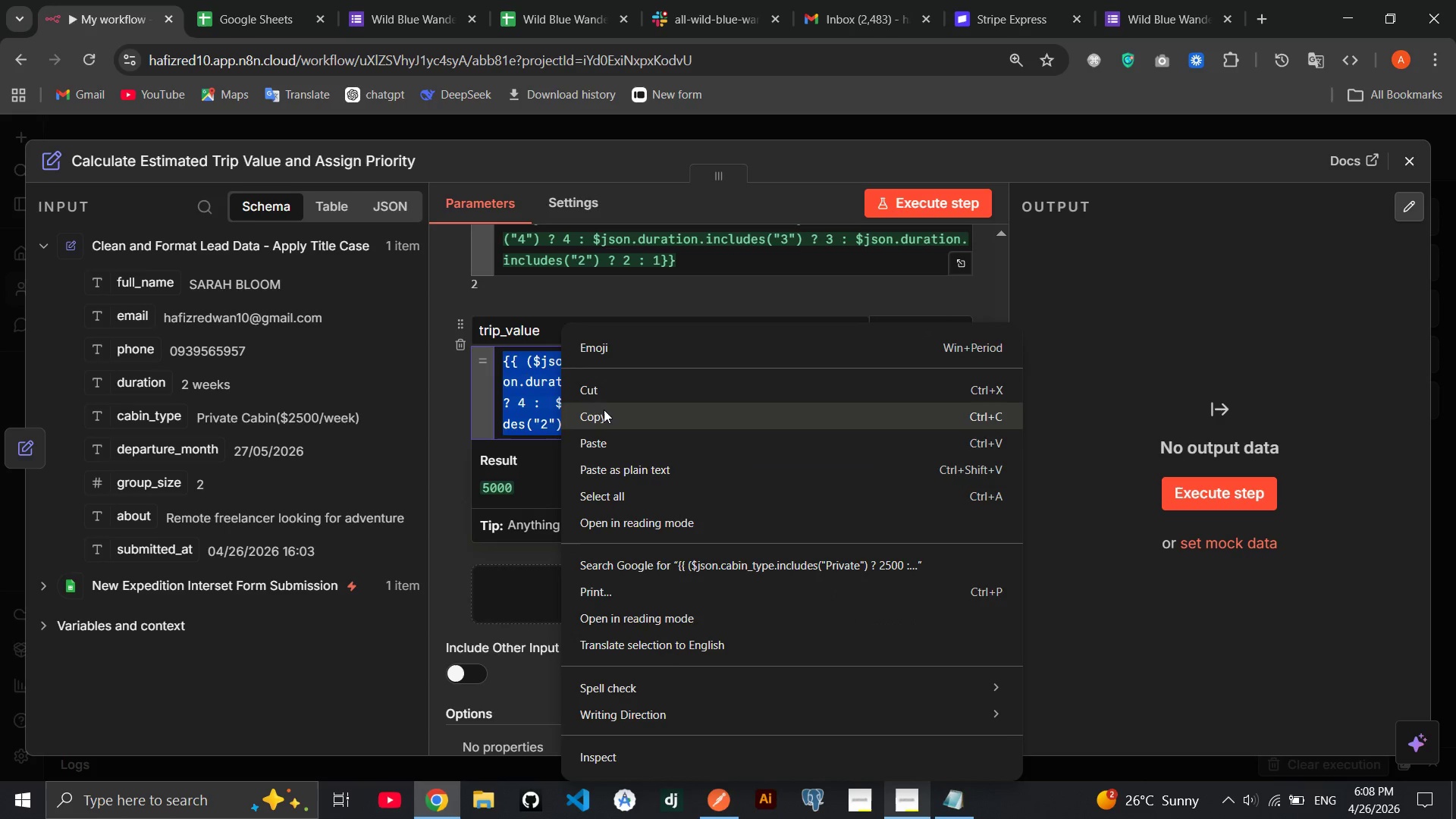 
left_click([604, 410])
 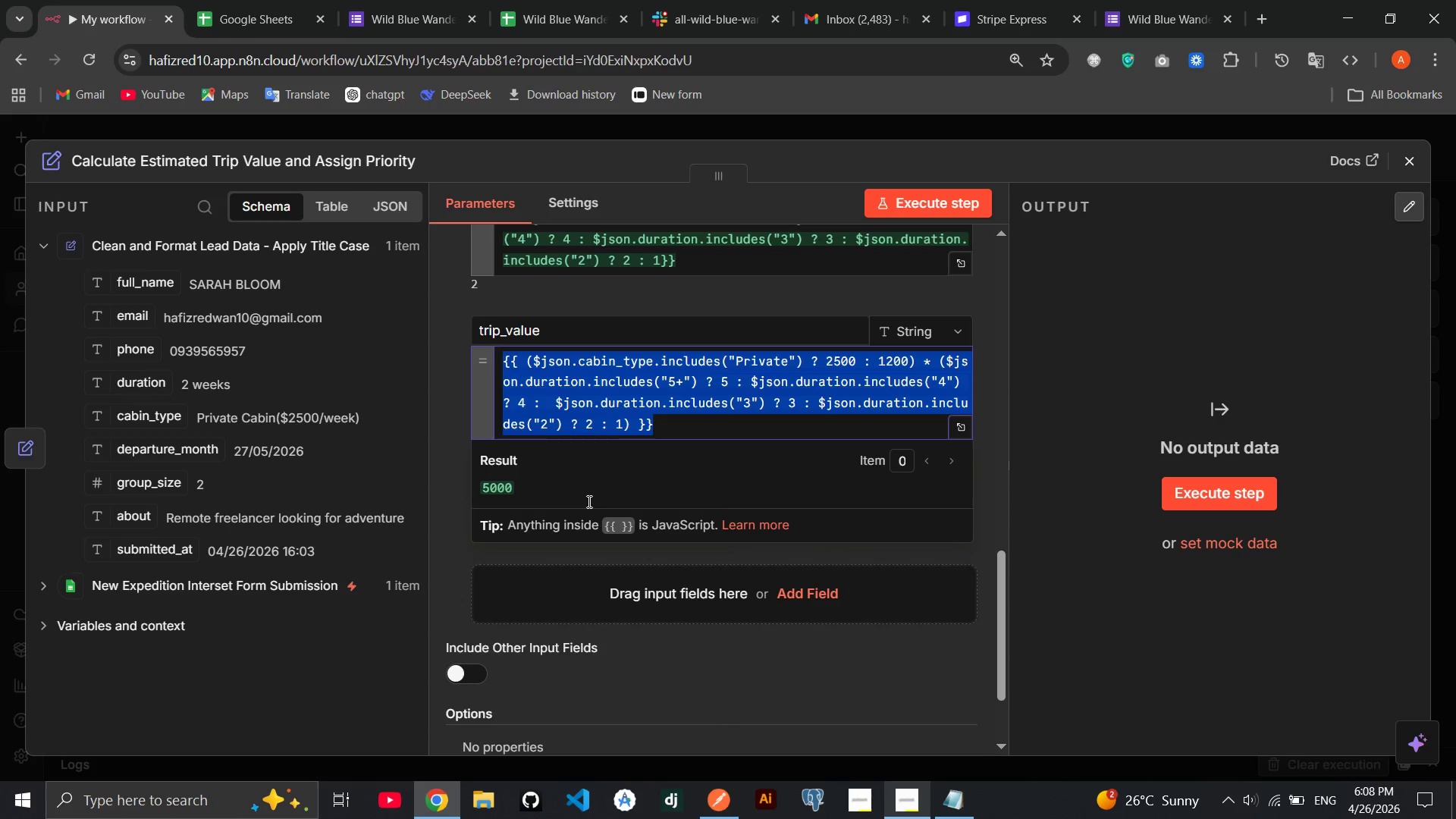 
left_click([472, 547])
 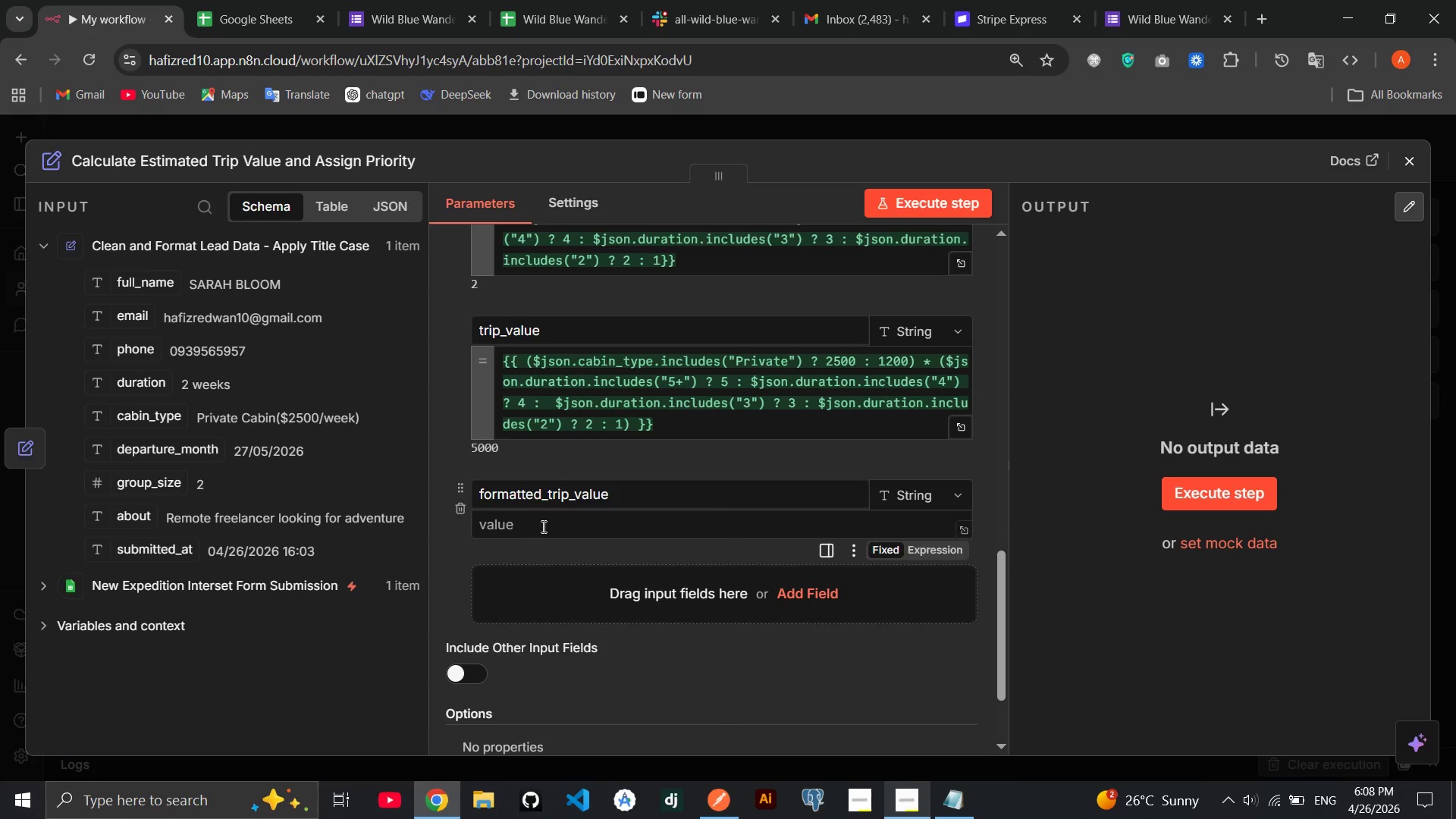 
left_click([542, 526])
 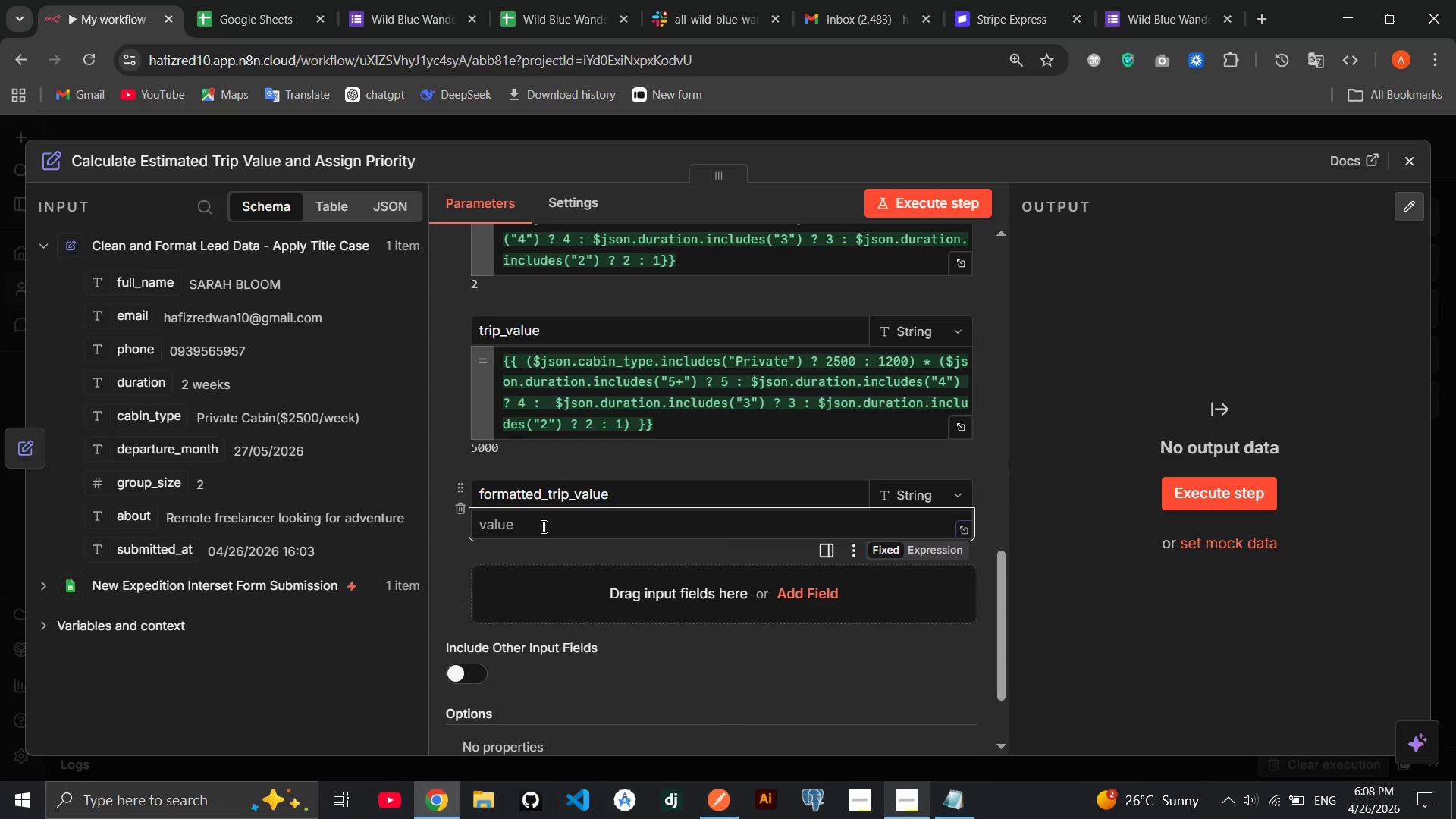 
key(Control+V)
 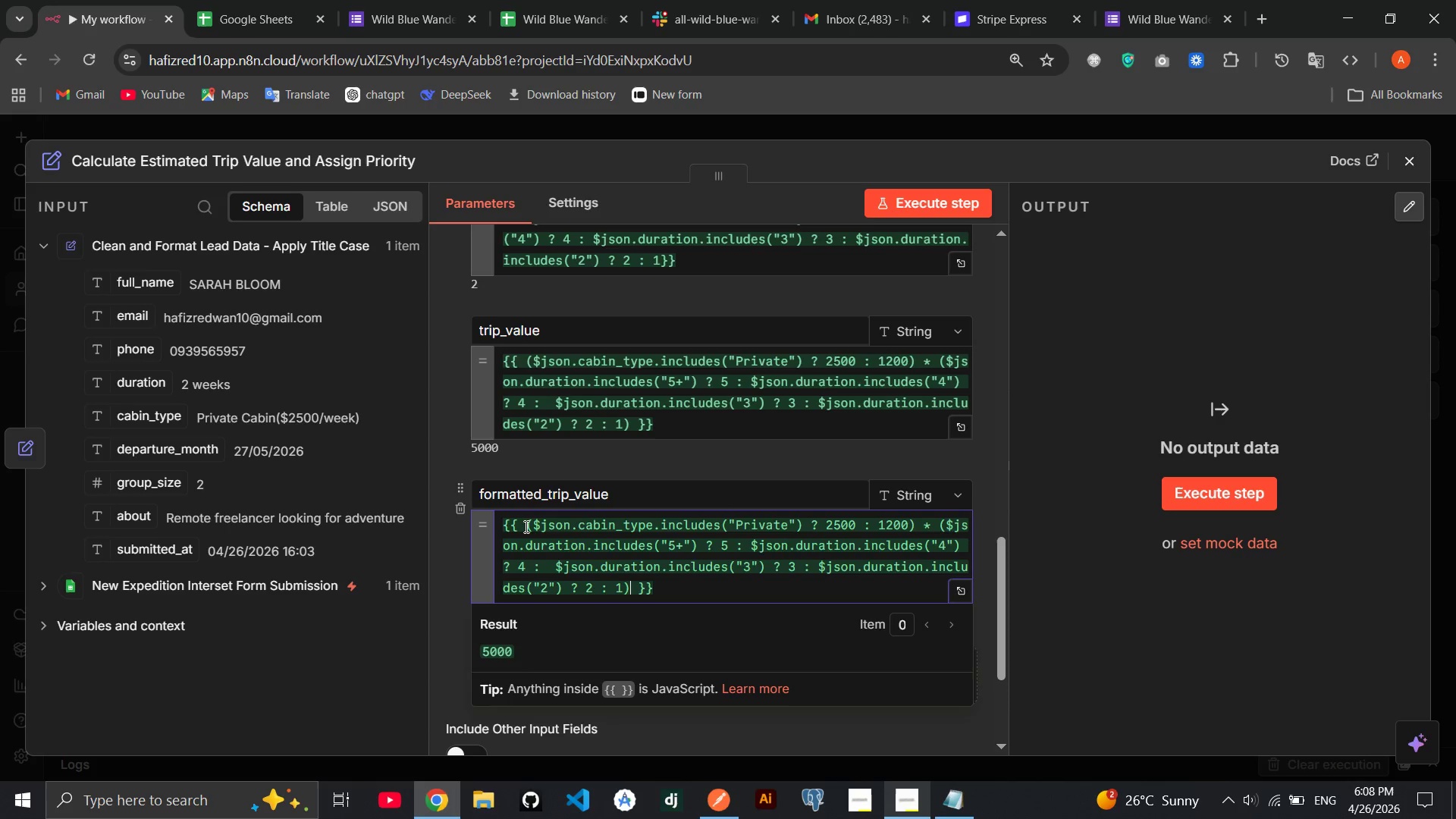 
left_click([522, 526])
 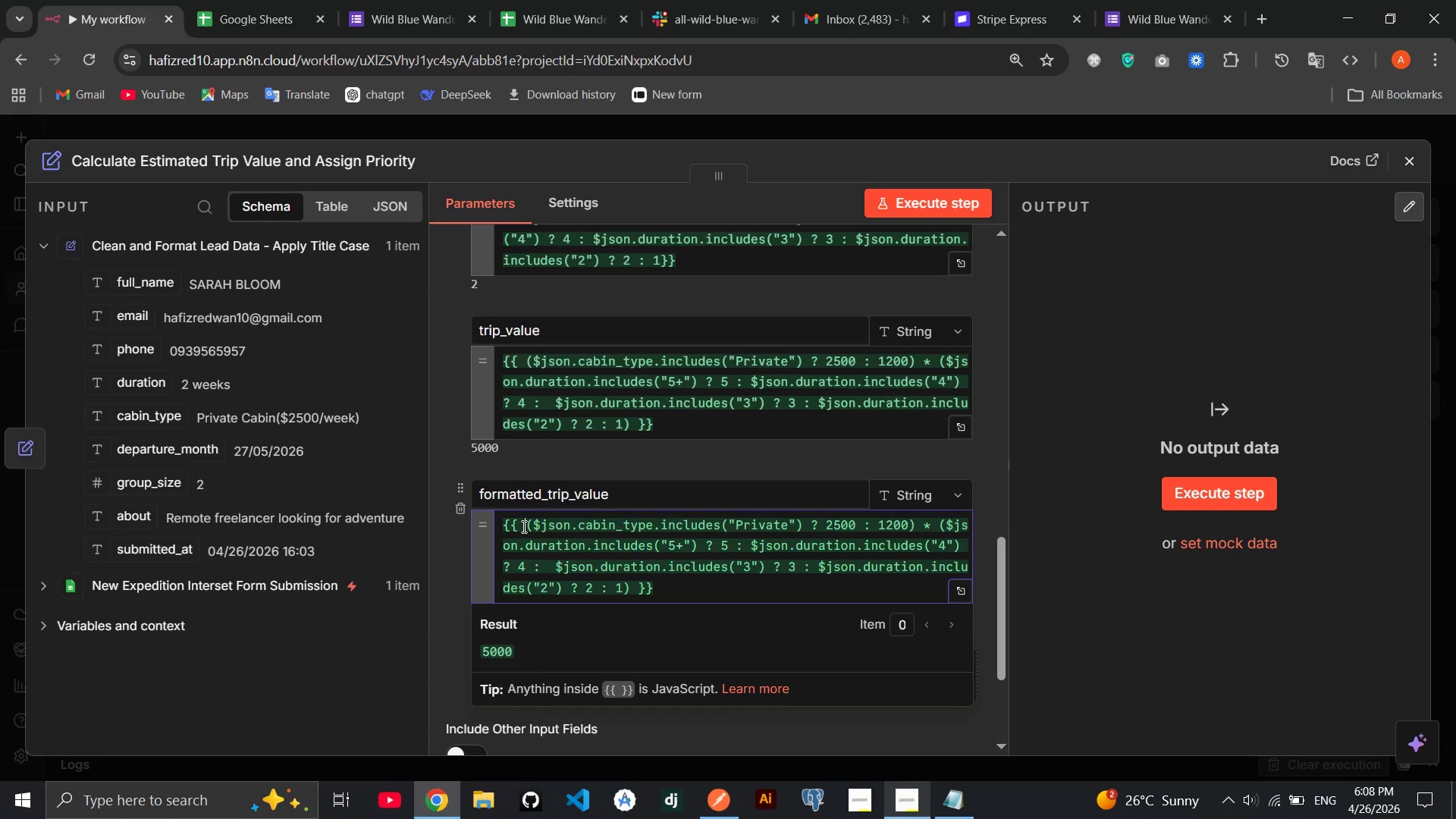 
key(Shift+Quote)
 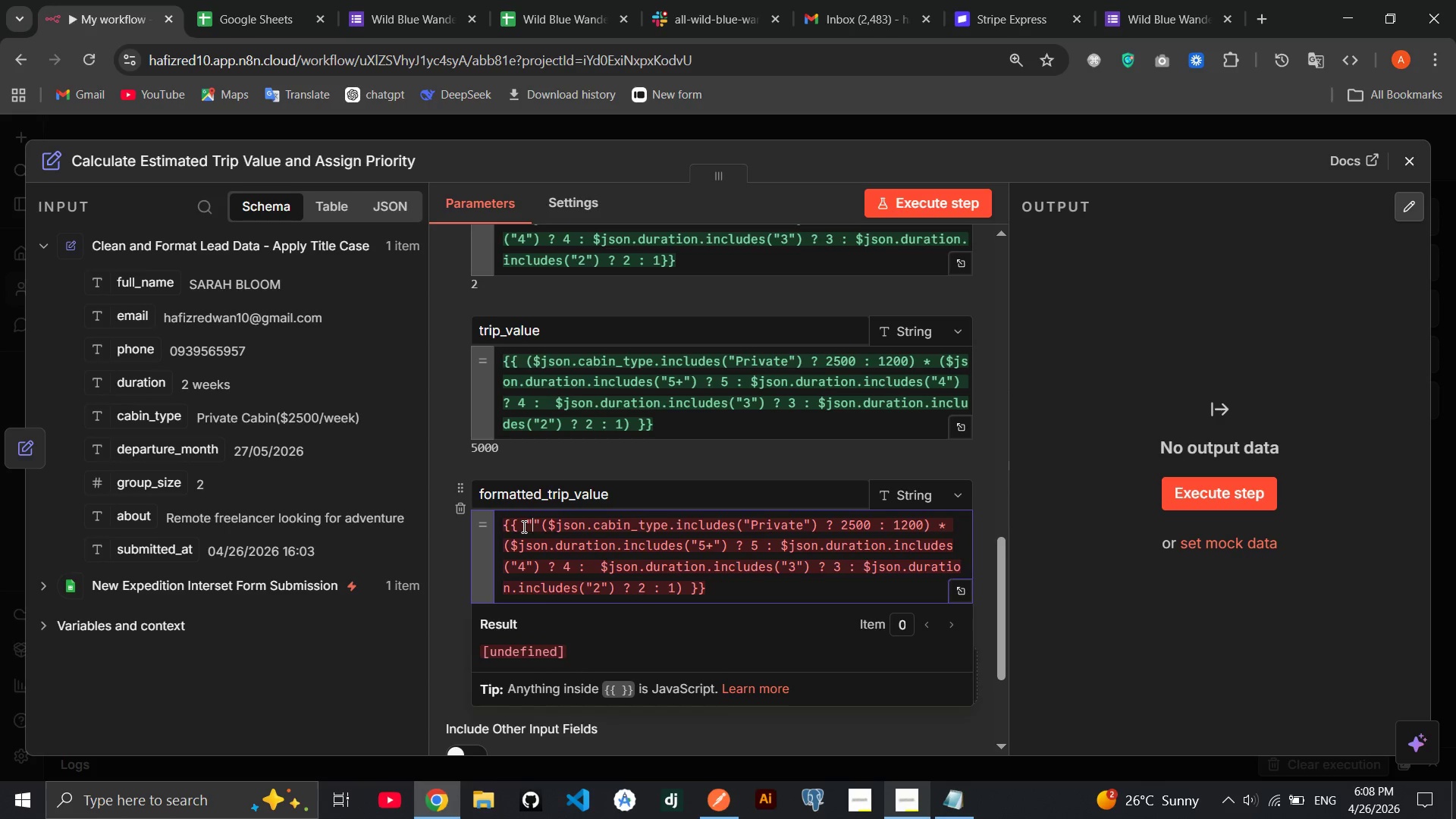 
key(Shift+4)
 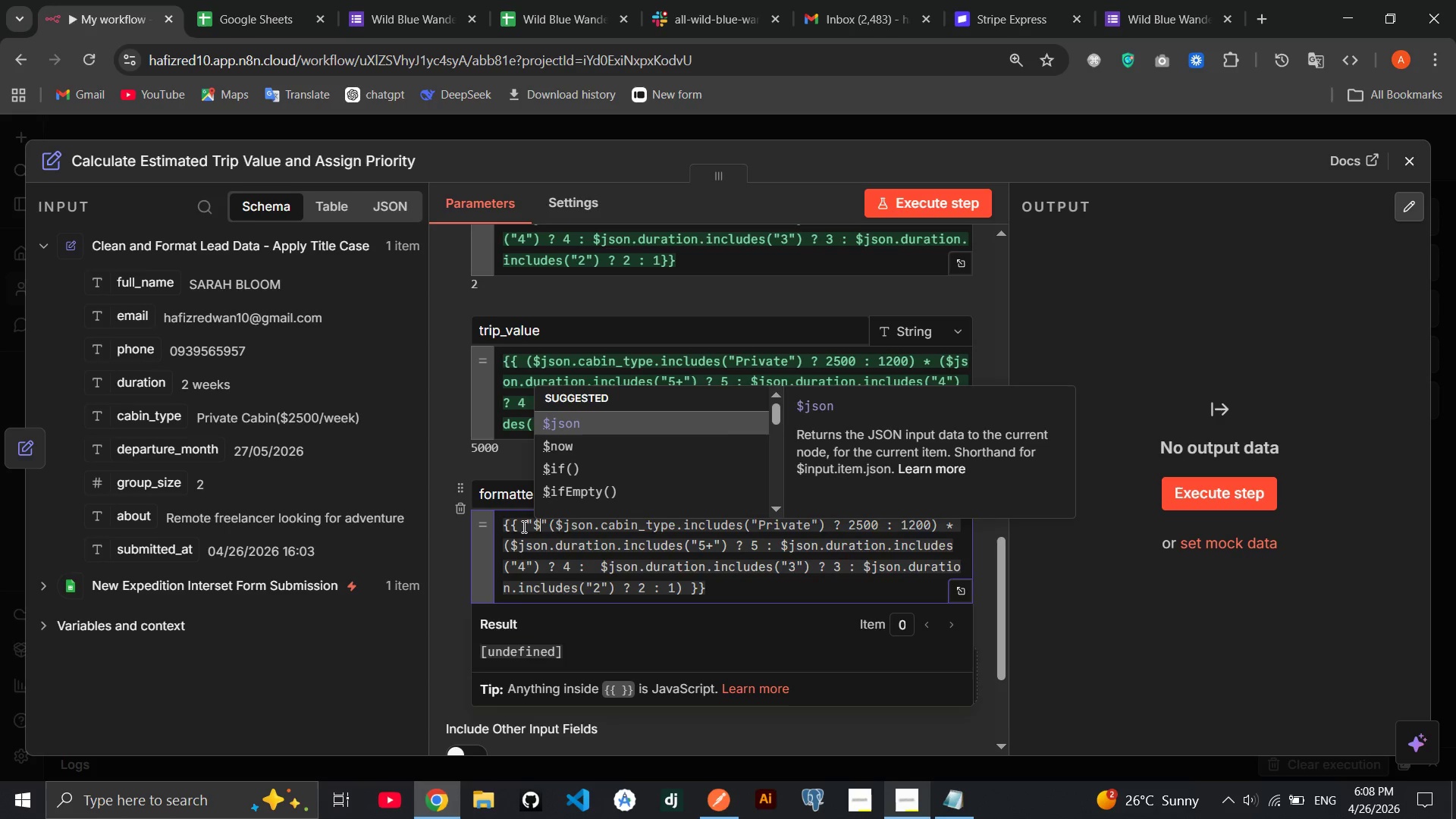 
key(ArrowRight)
 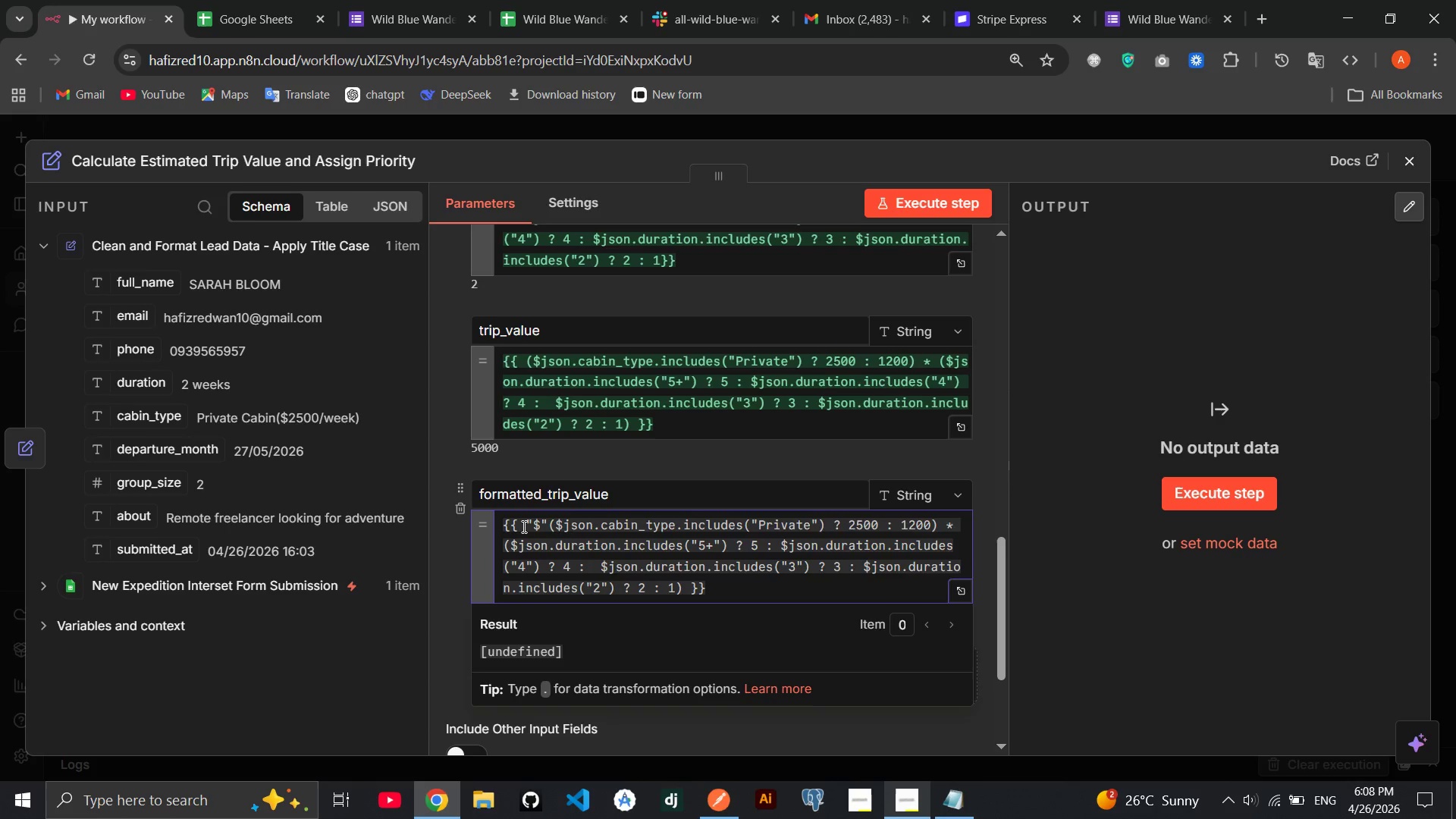 
key(Space)
 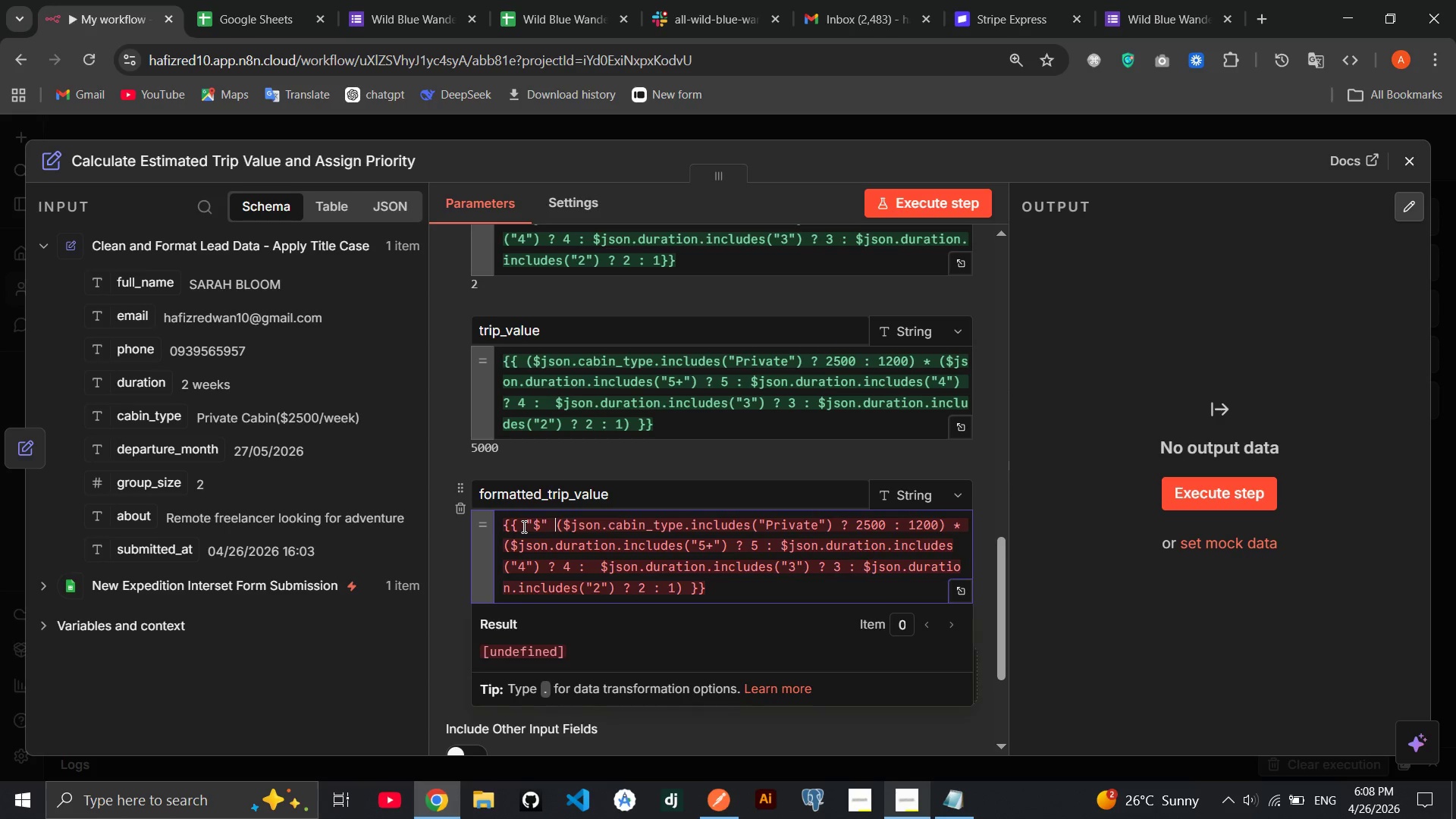 
key(Shift+Equal)
 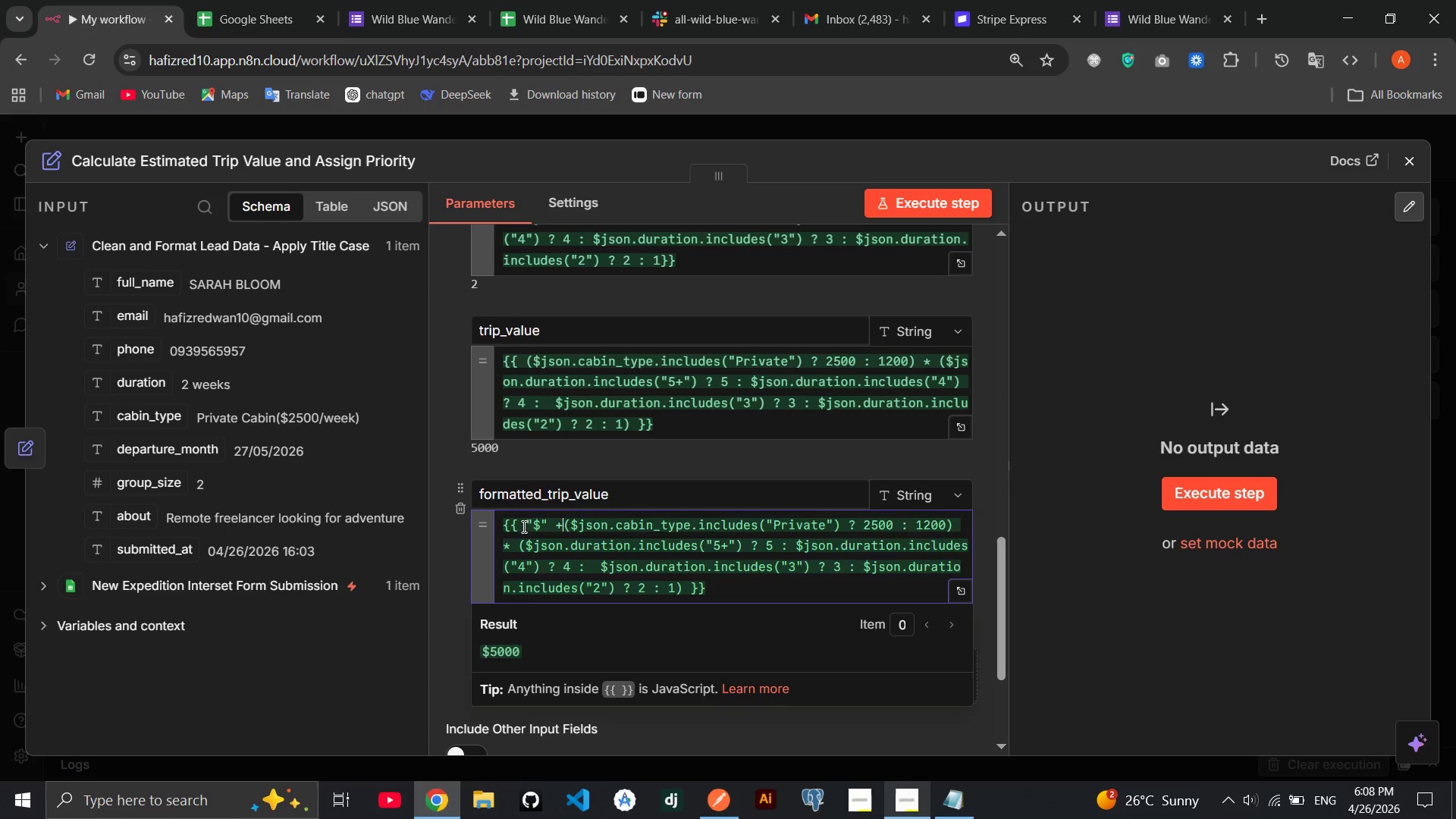 
key(Space)
 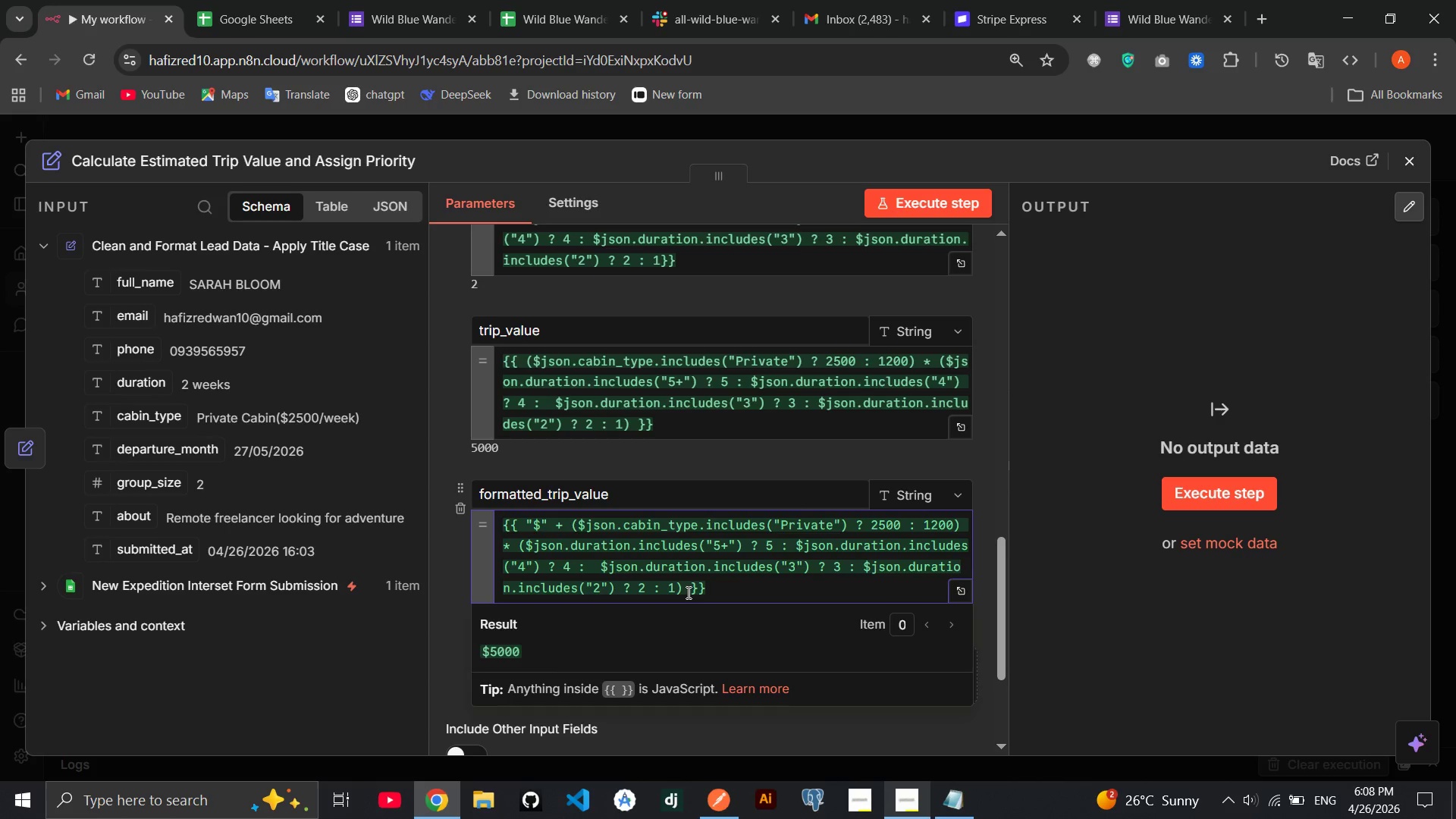 
wait(7.14)
 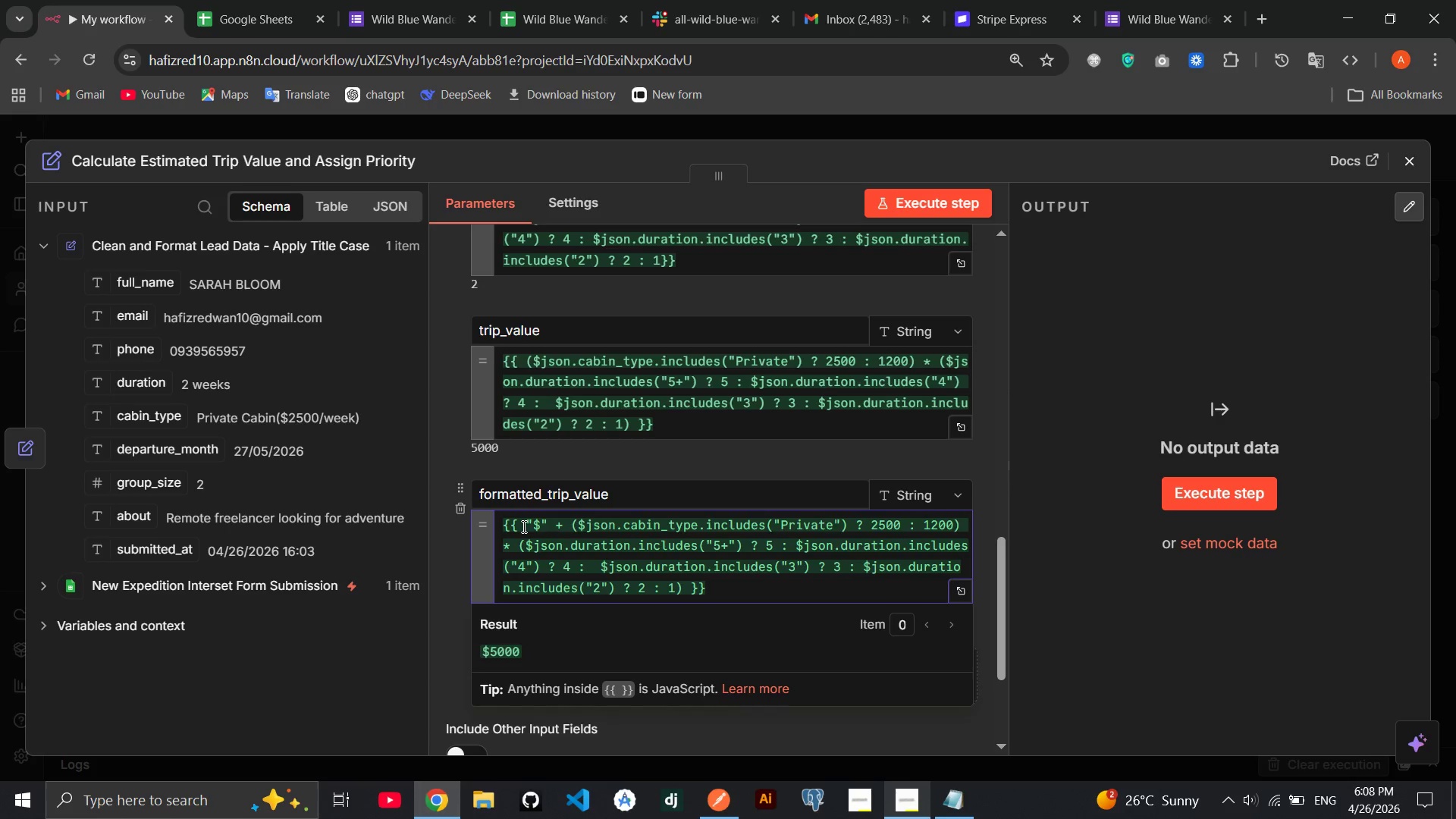 
left_click_drag(start_coordinate=[685, 588], to_coordinate=[590, 561])
 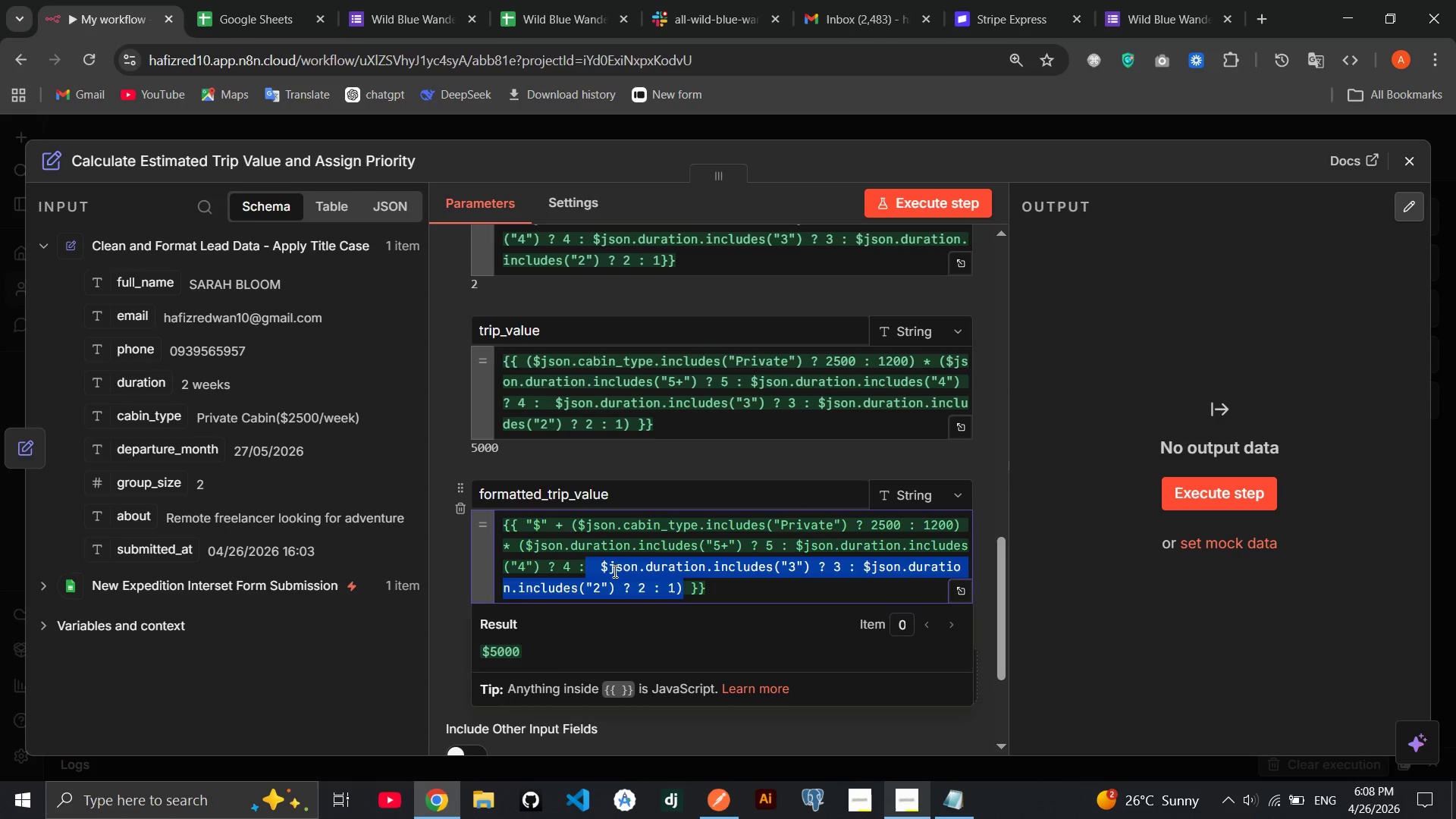 
left_click([613, 571])
 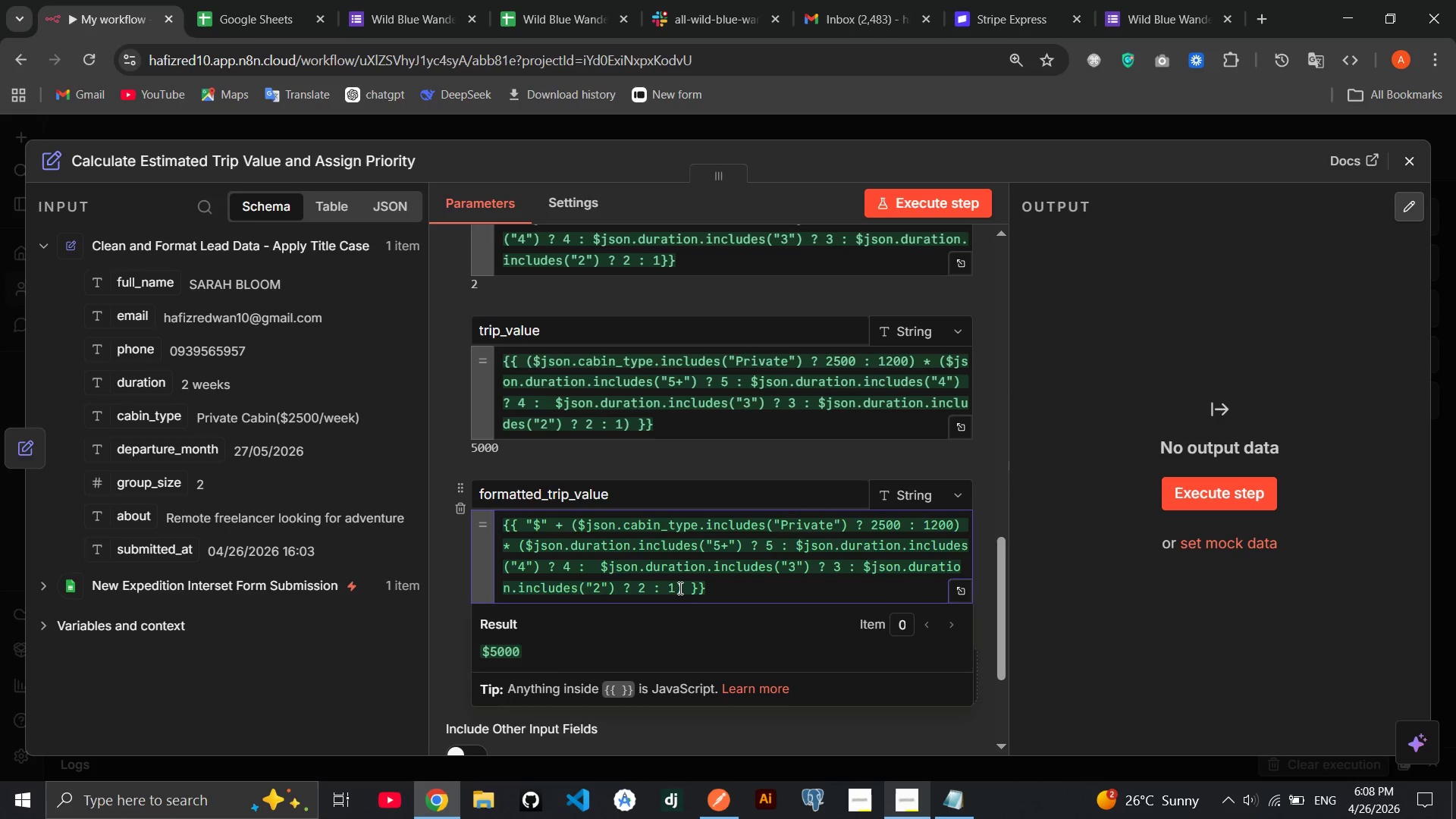 
left_click_drag(start_coordinate=[686, 588], to_coordinate=[573, 526])
 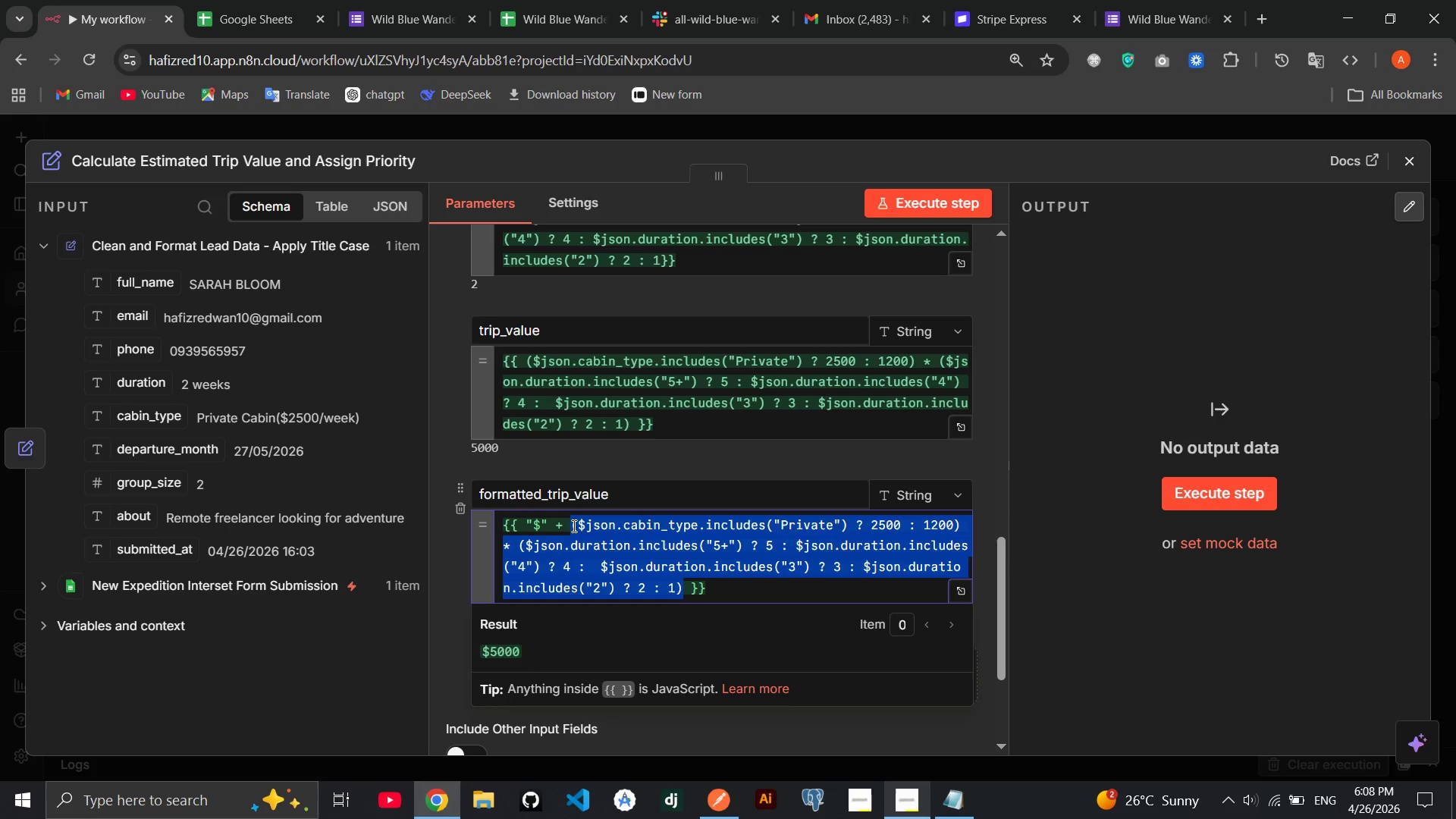 
key(Shift+9)
 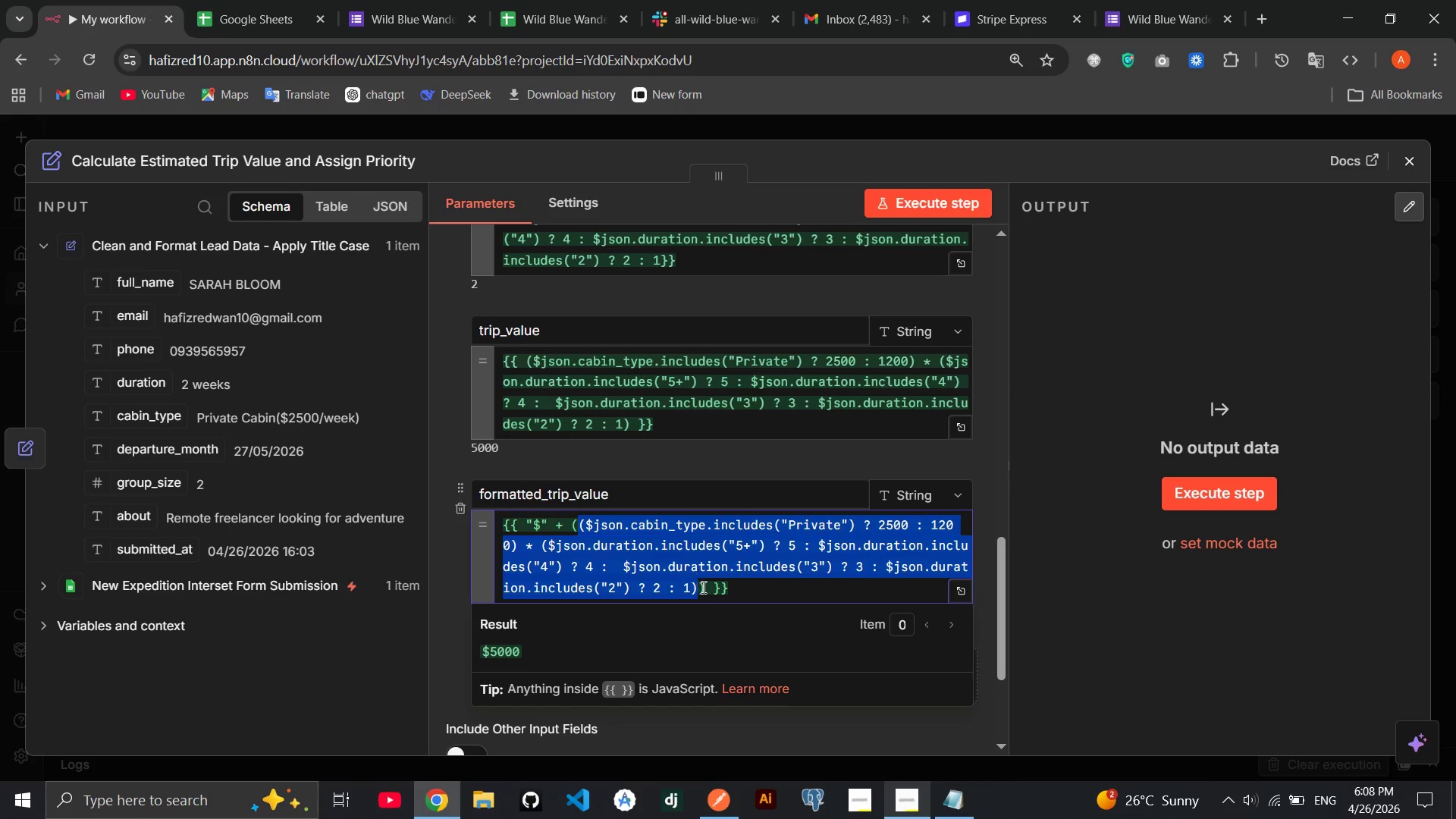 
left_click([710, 595])
 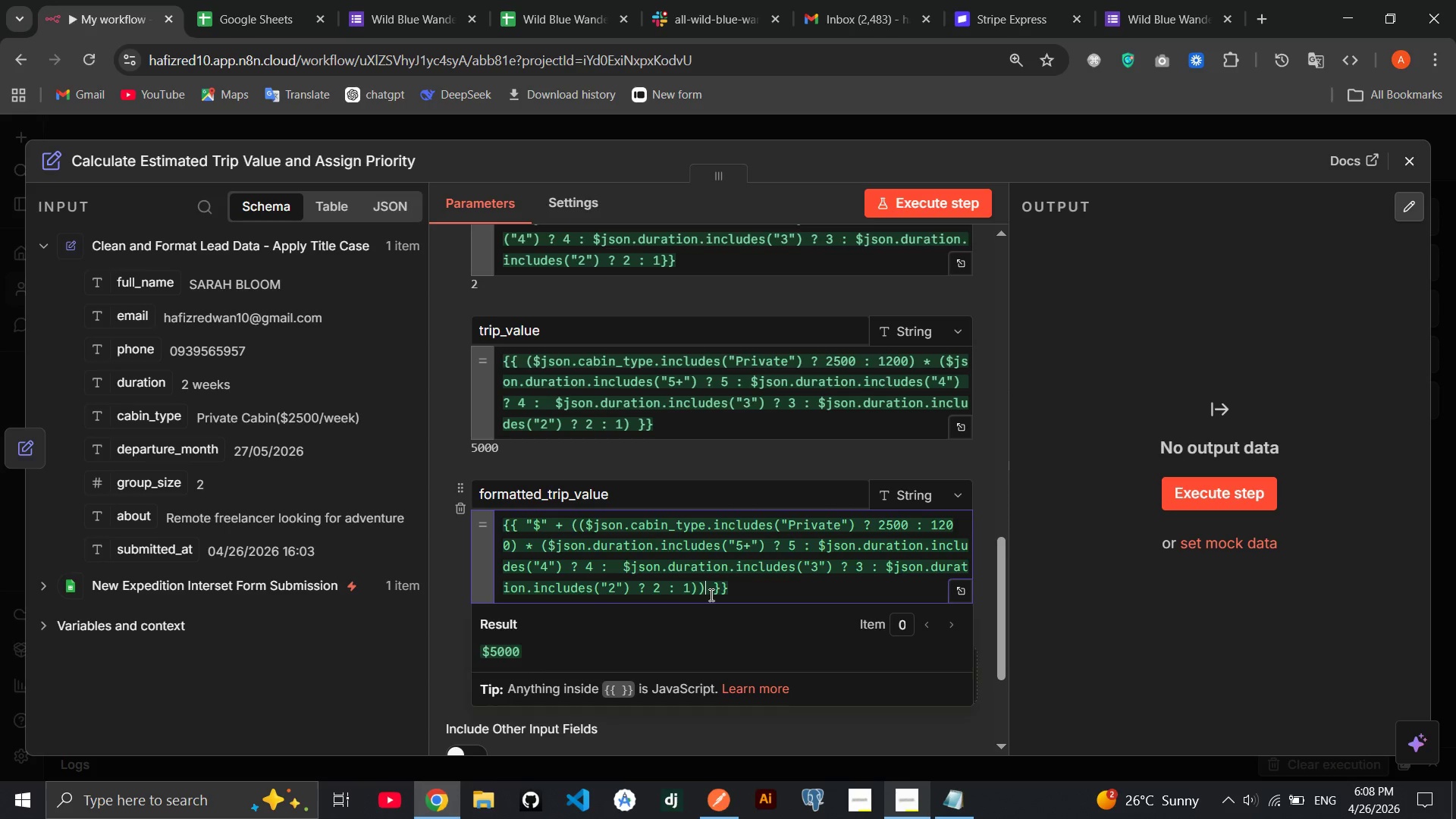 
type(.toLocaleString()
 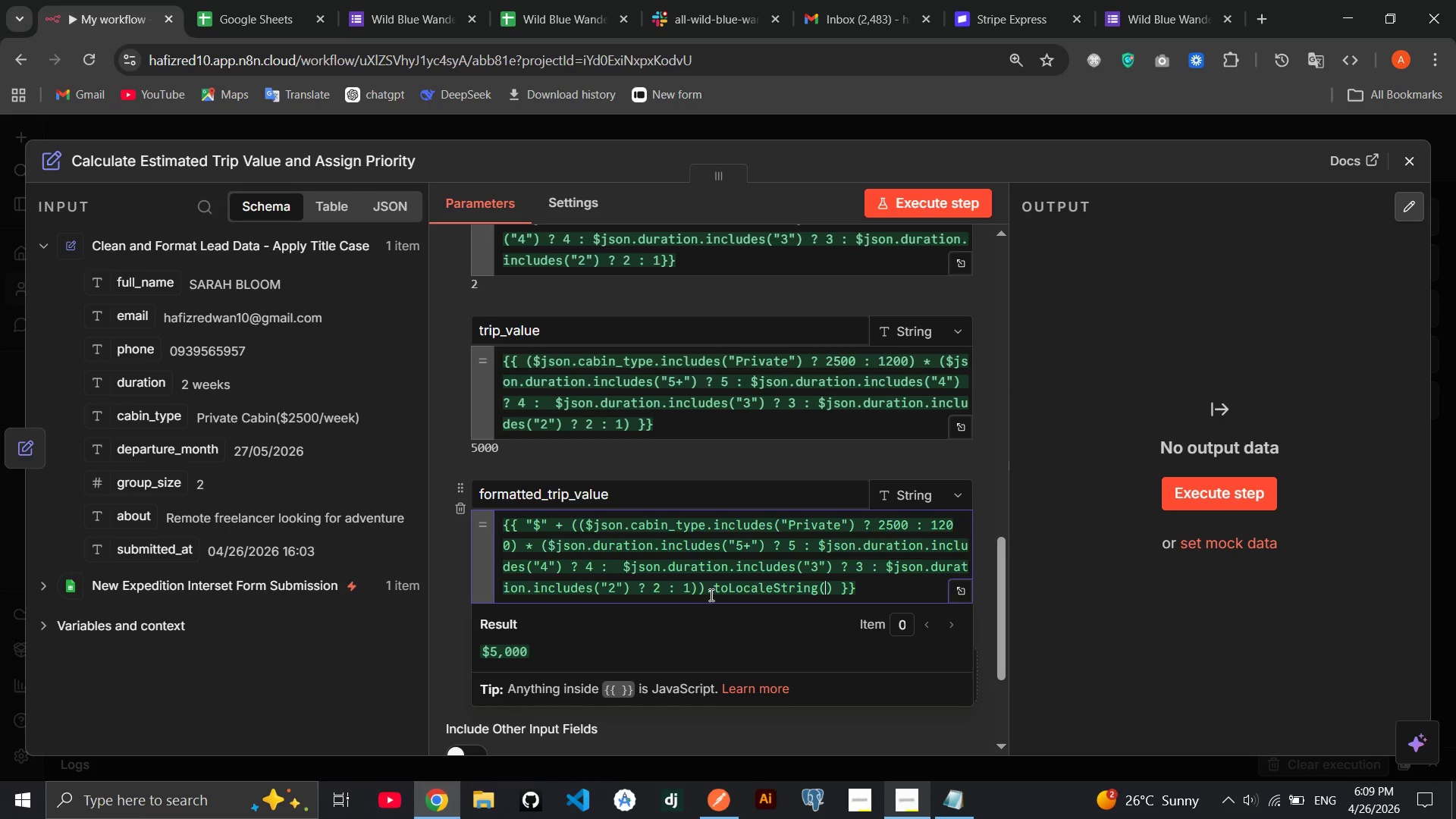 
left_click([455, 585])
 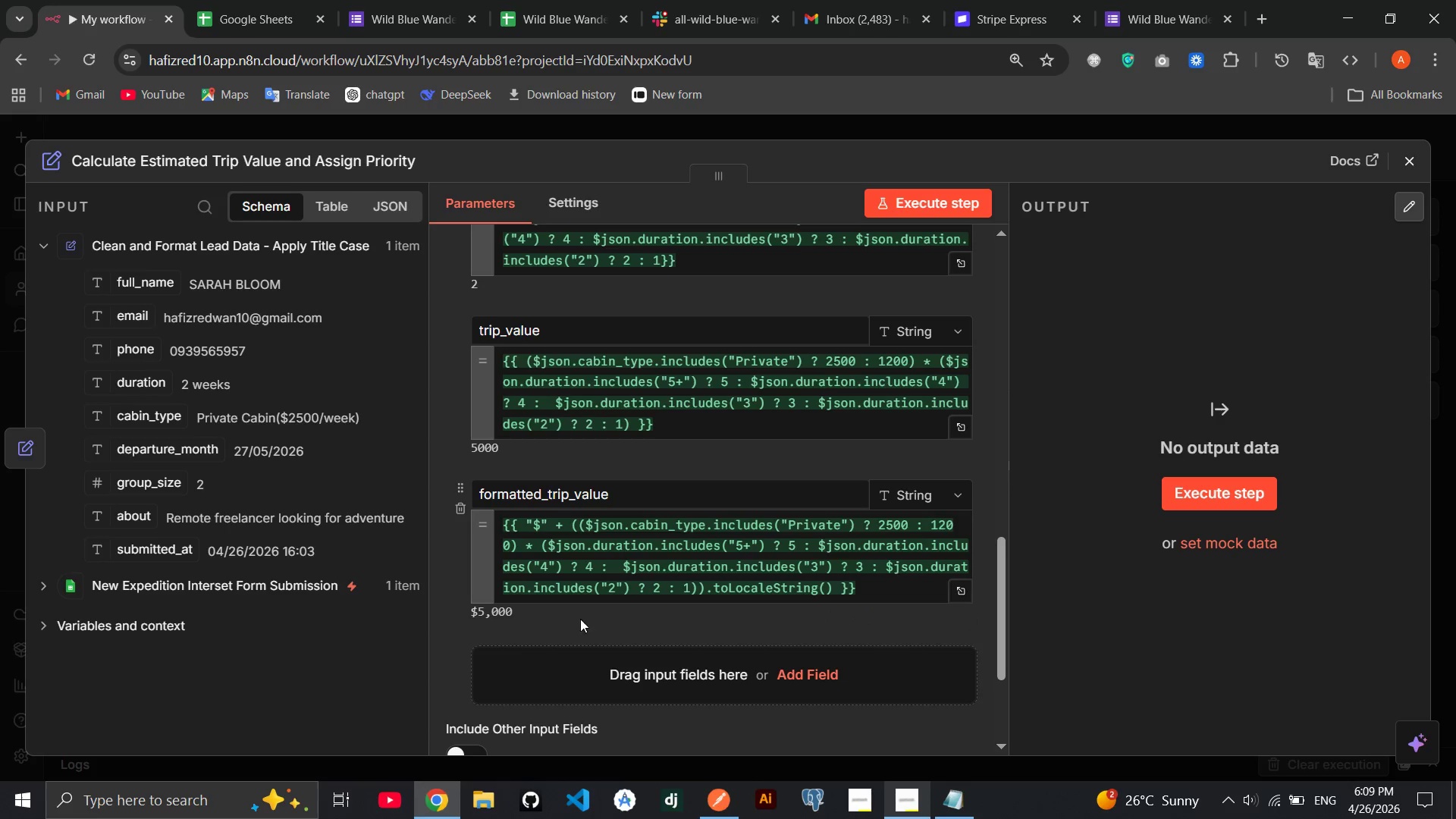 
left_click([641, 610])
 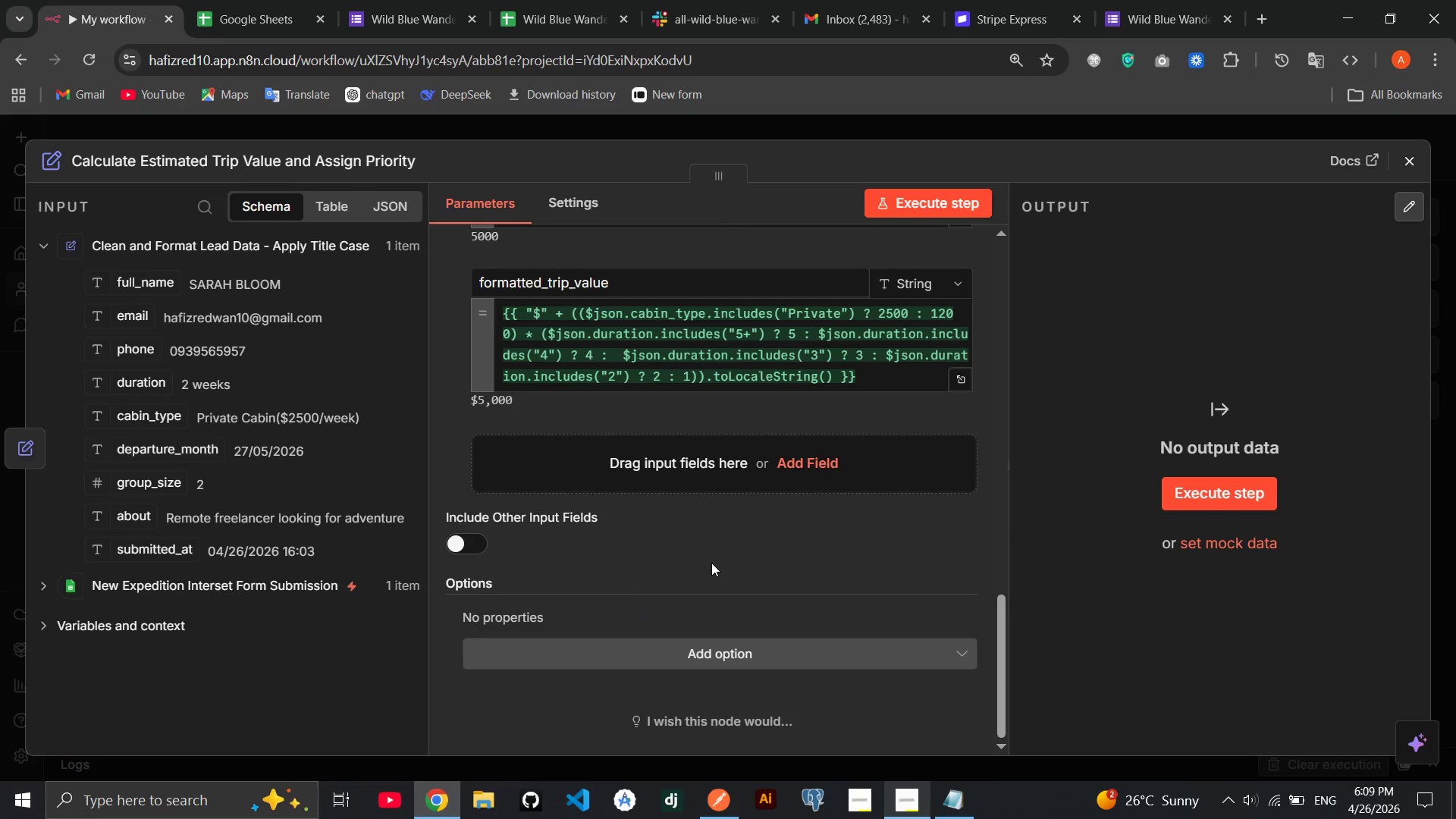 
wait(6.03)
 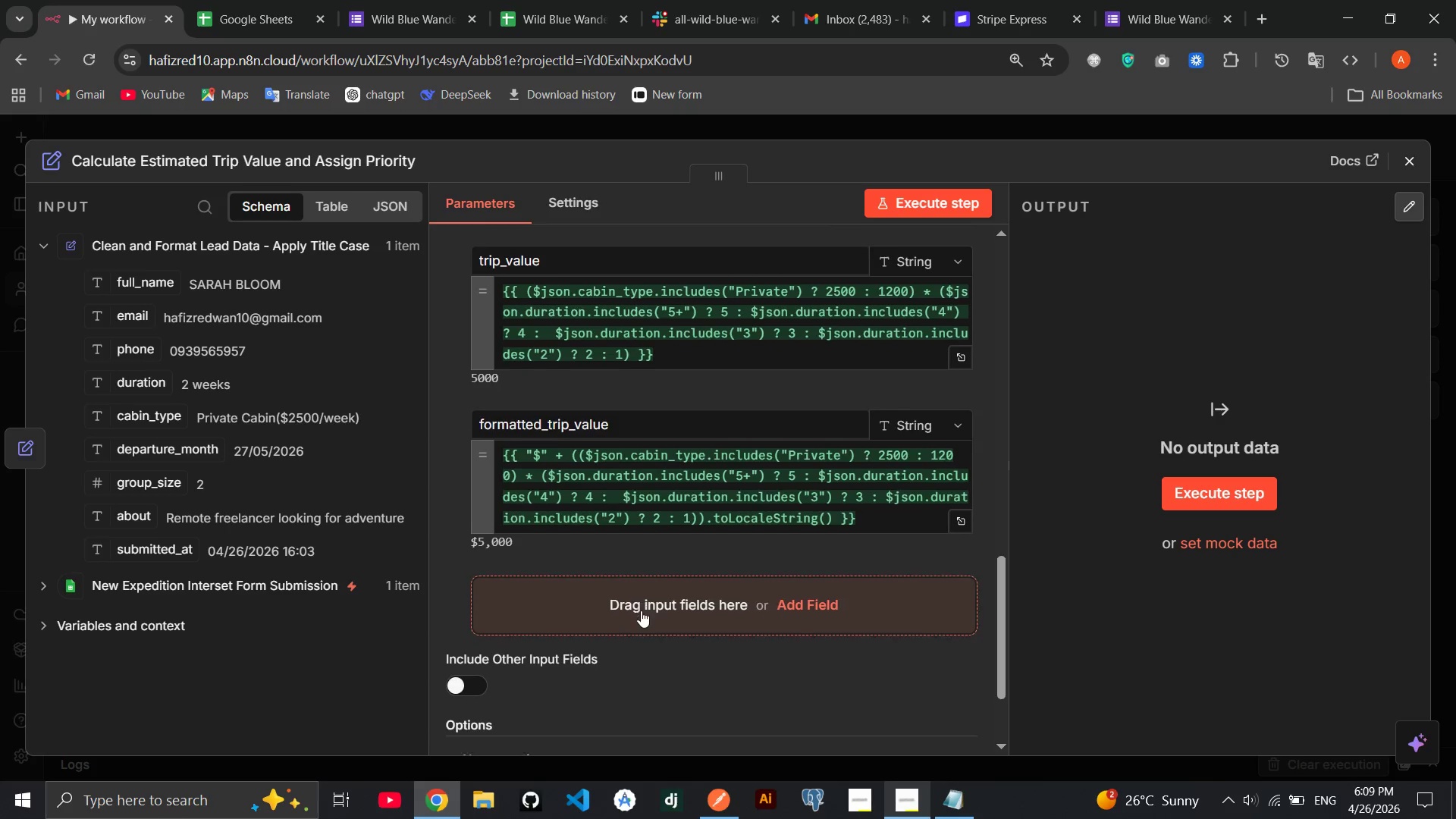 
left_click([720, 460])
 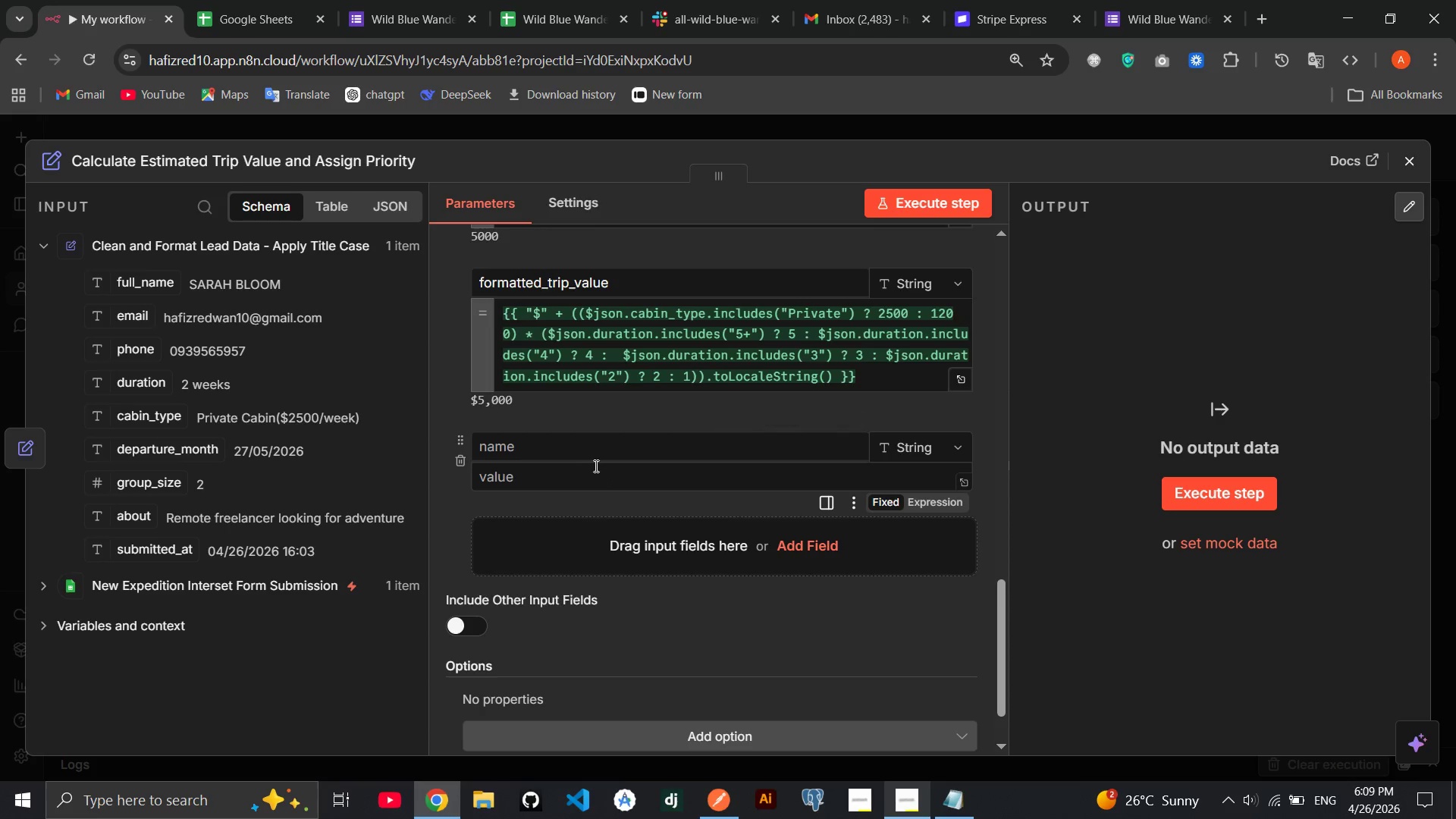 
left_click([591, 459])
 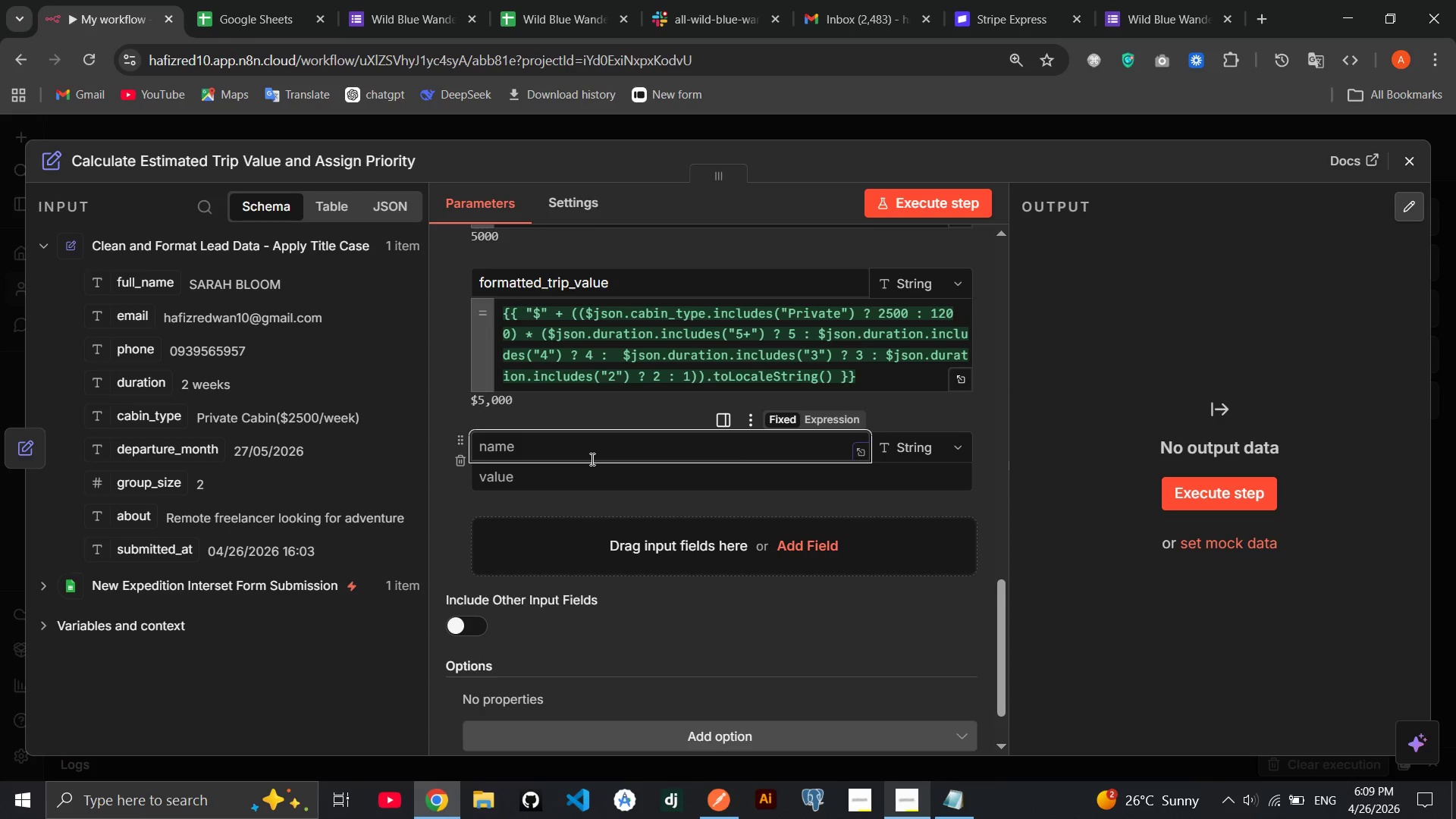 
type(priority)
 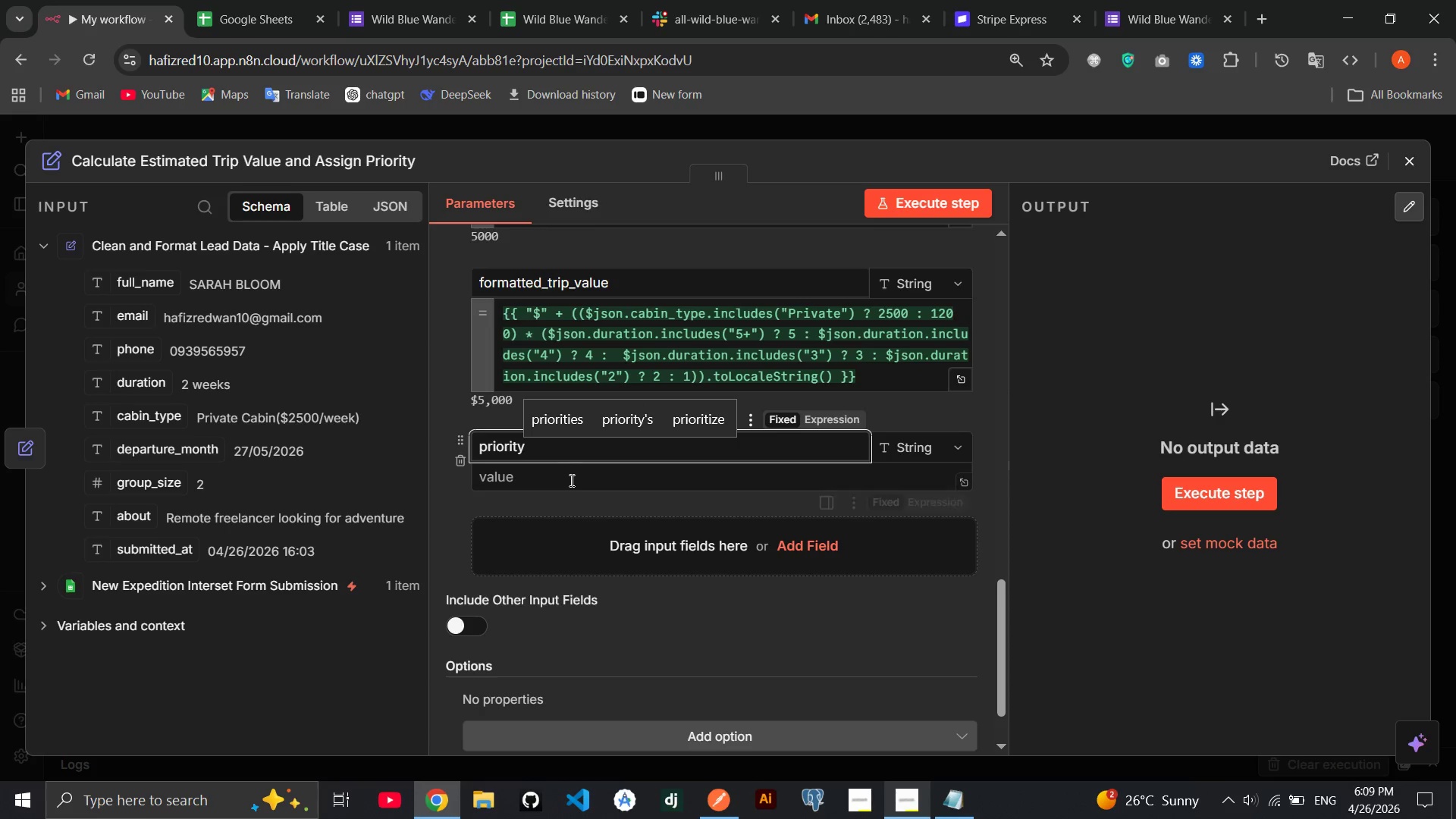 
left_click([567, 483])
 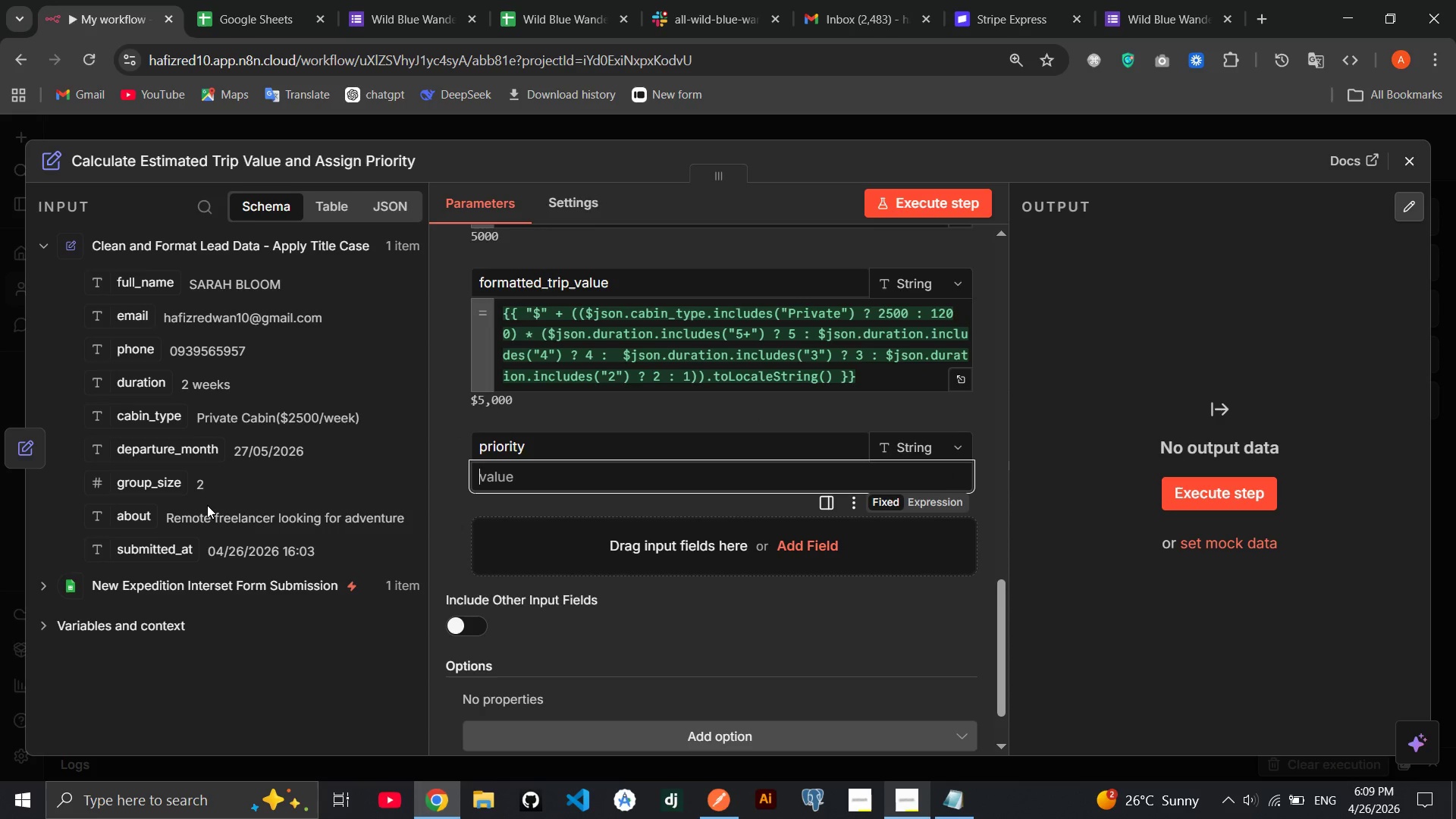 
wait(5.92)
 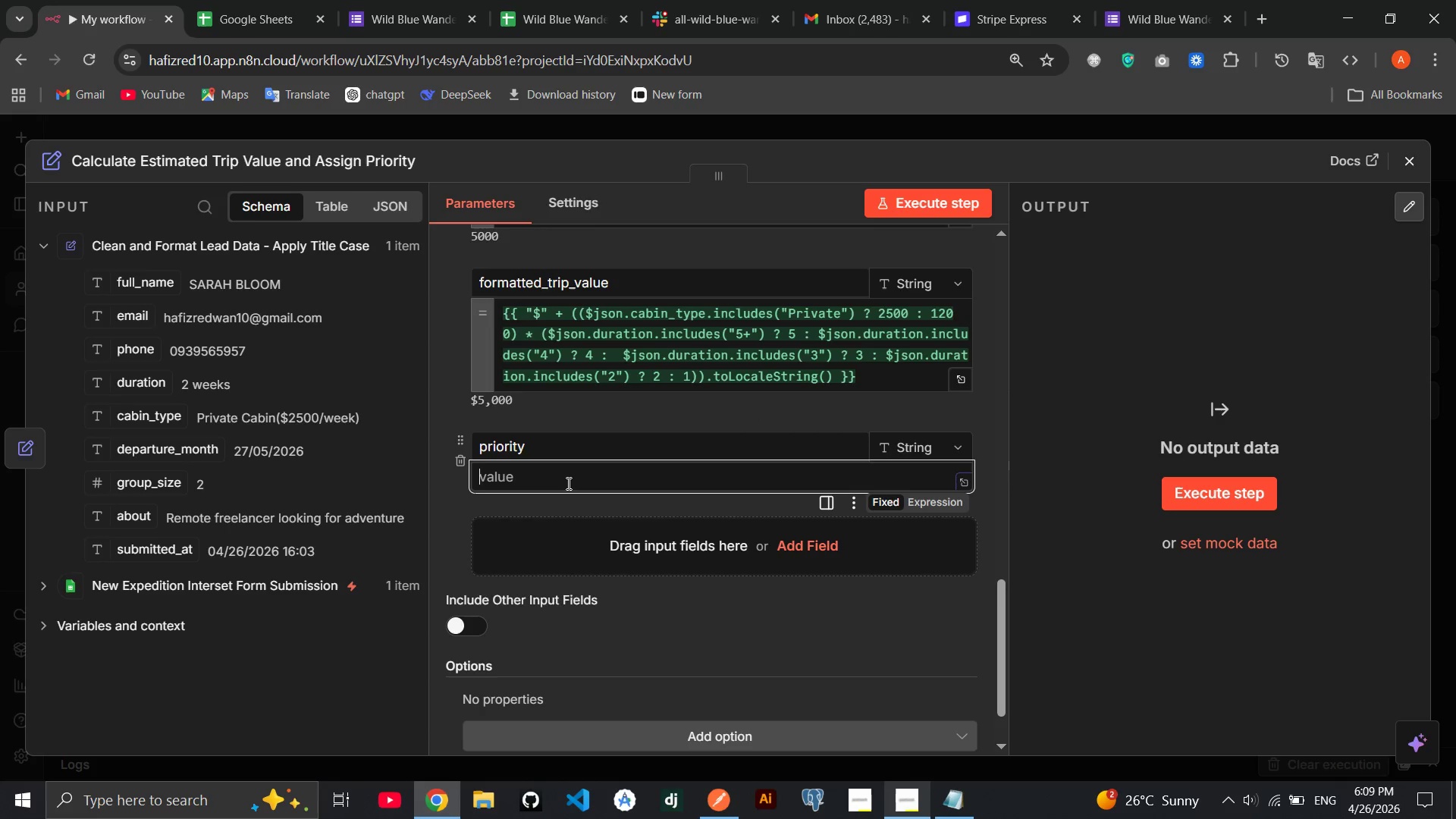 
left_click_drag(start_coordinate=[152, 390], to_coordinate=[492, 475])
 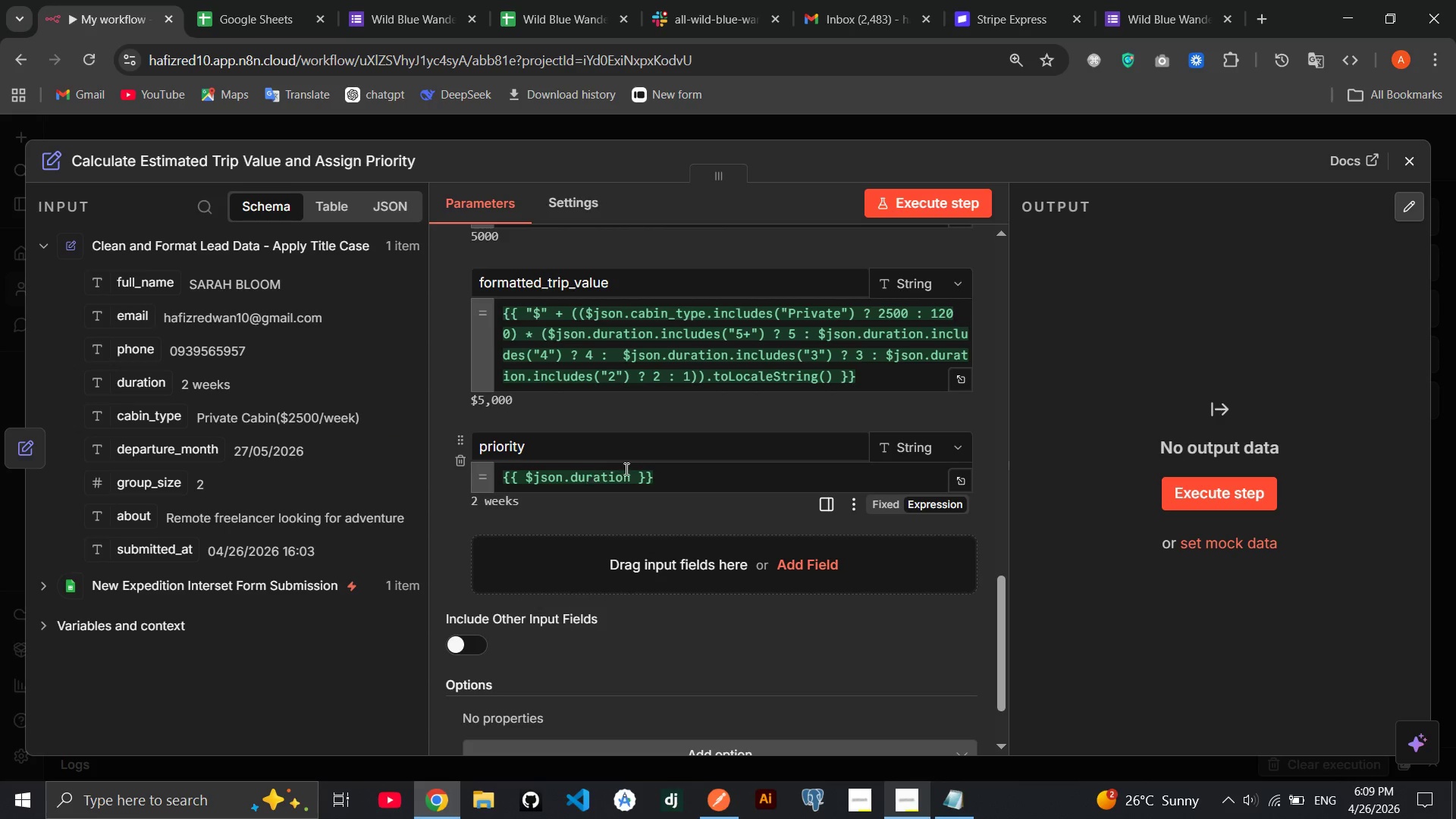 
left_click([630, 478])
 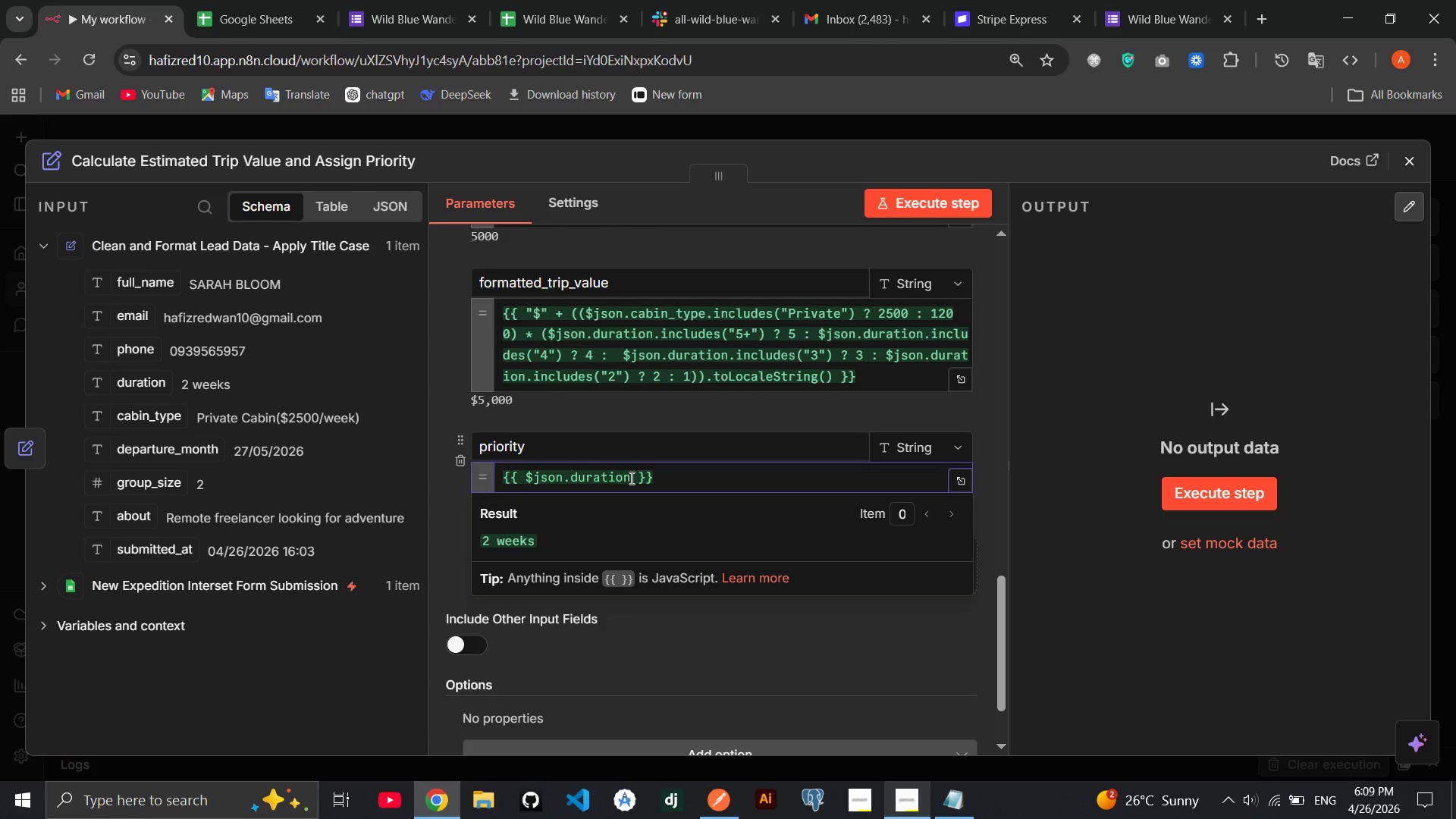 
type(.inc)
 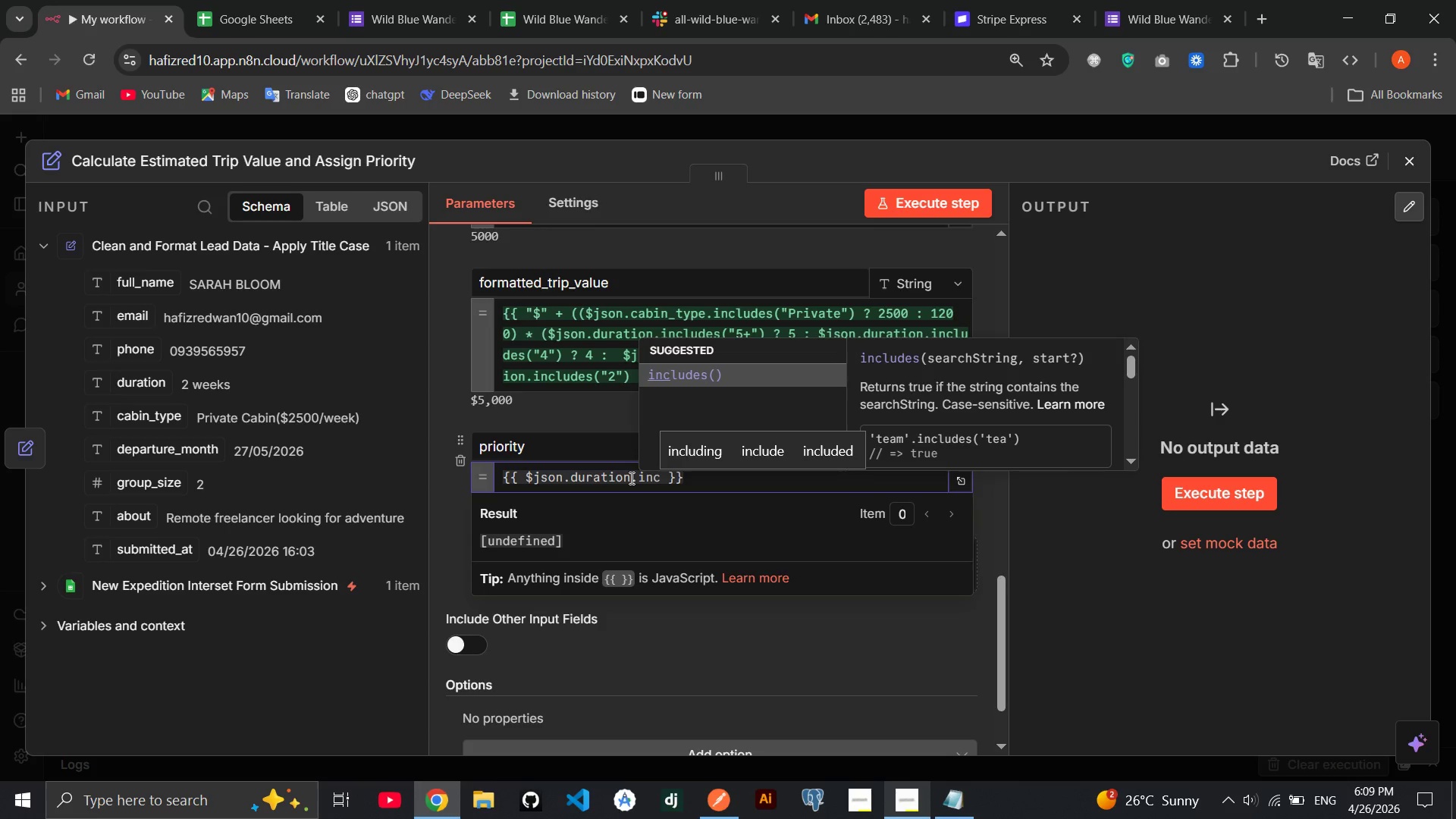 
key(Enter)
 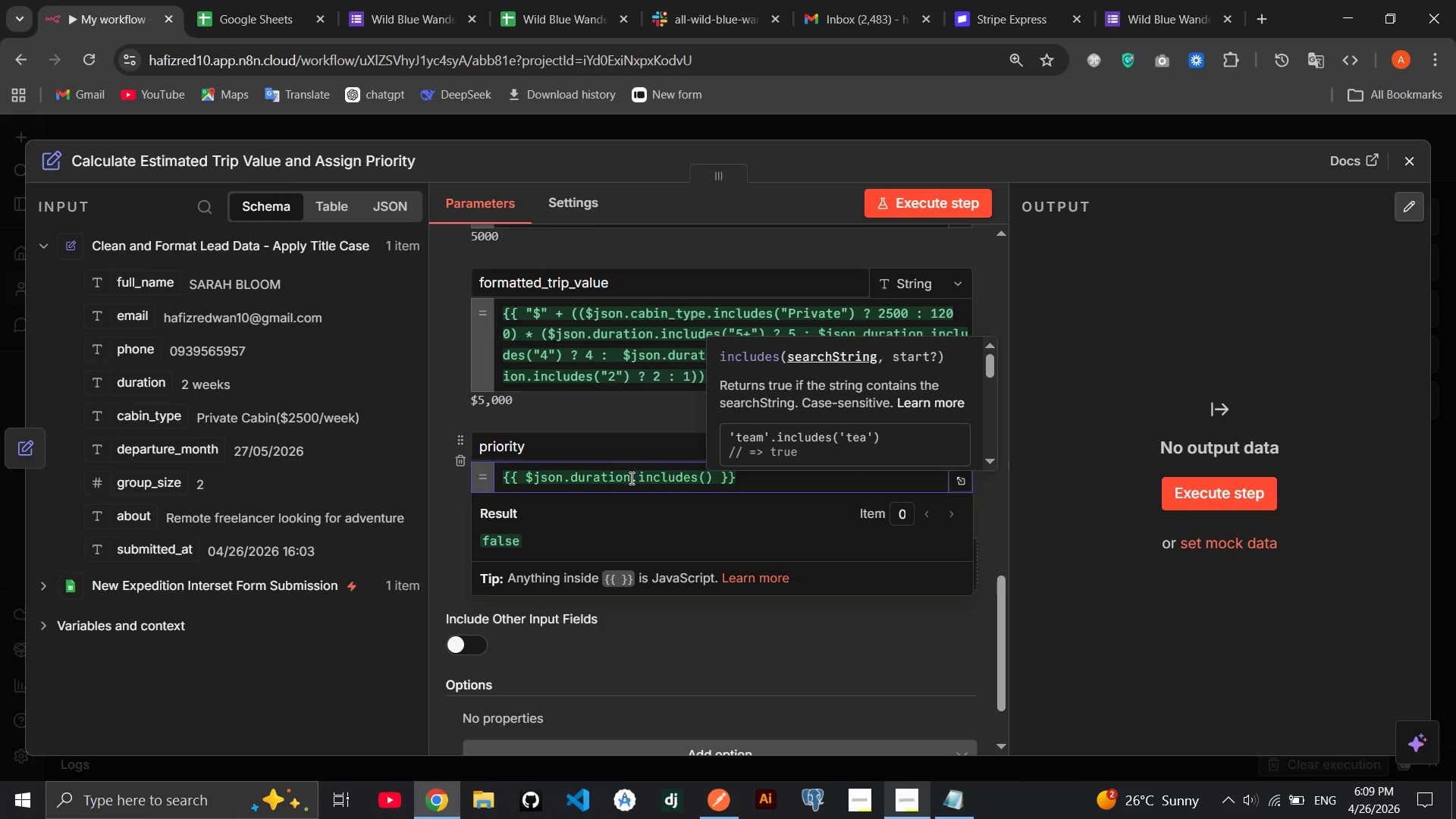 
key(Shift+Quote)
 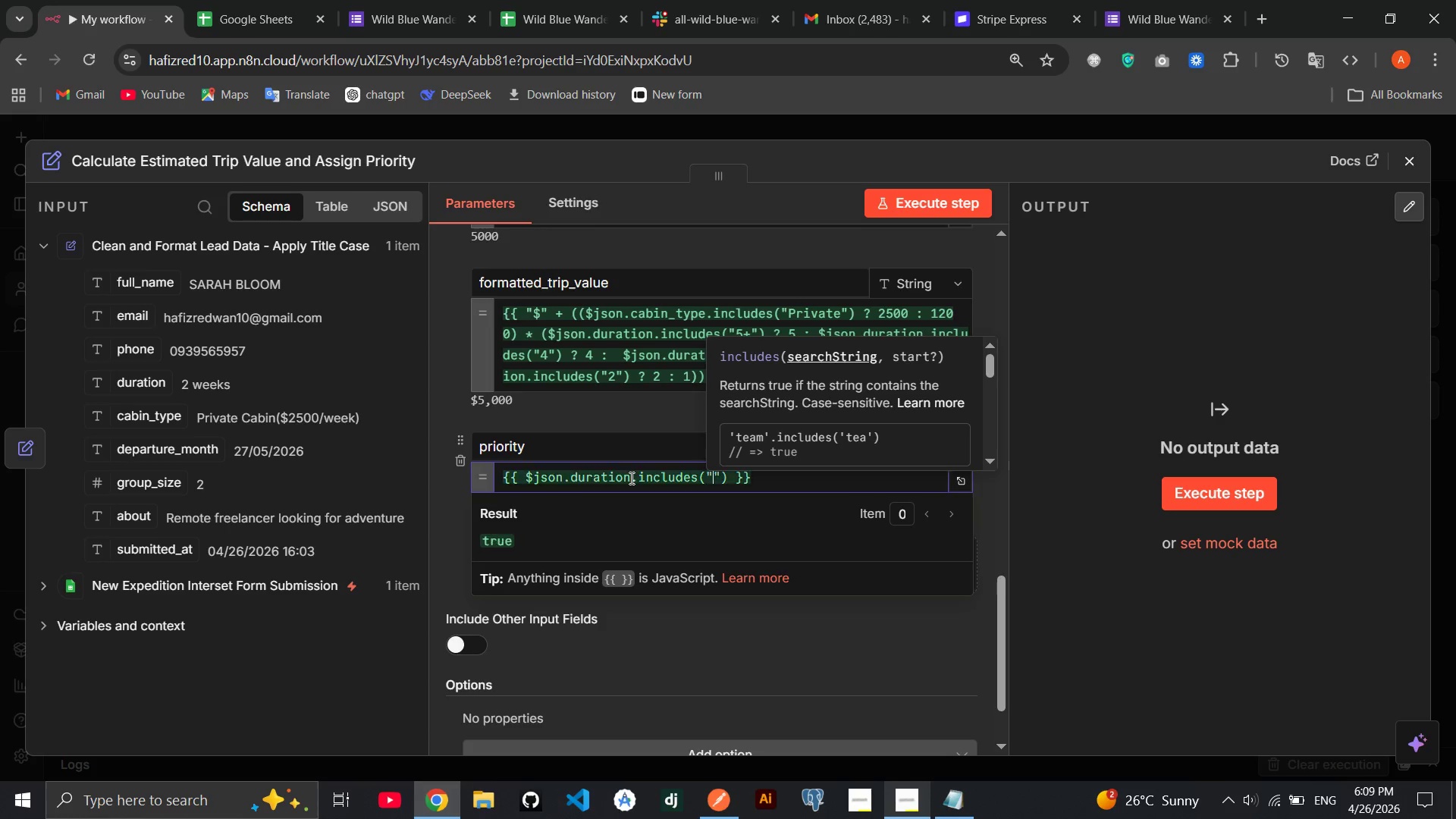 
key(4)
 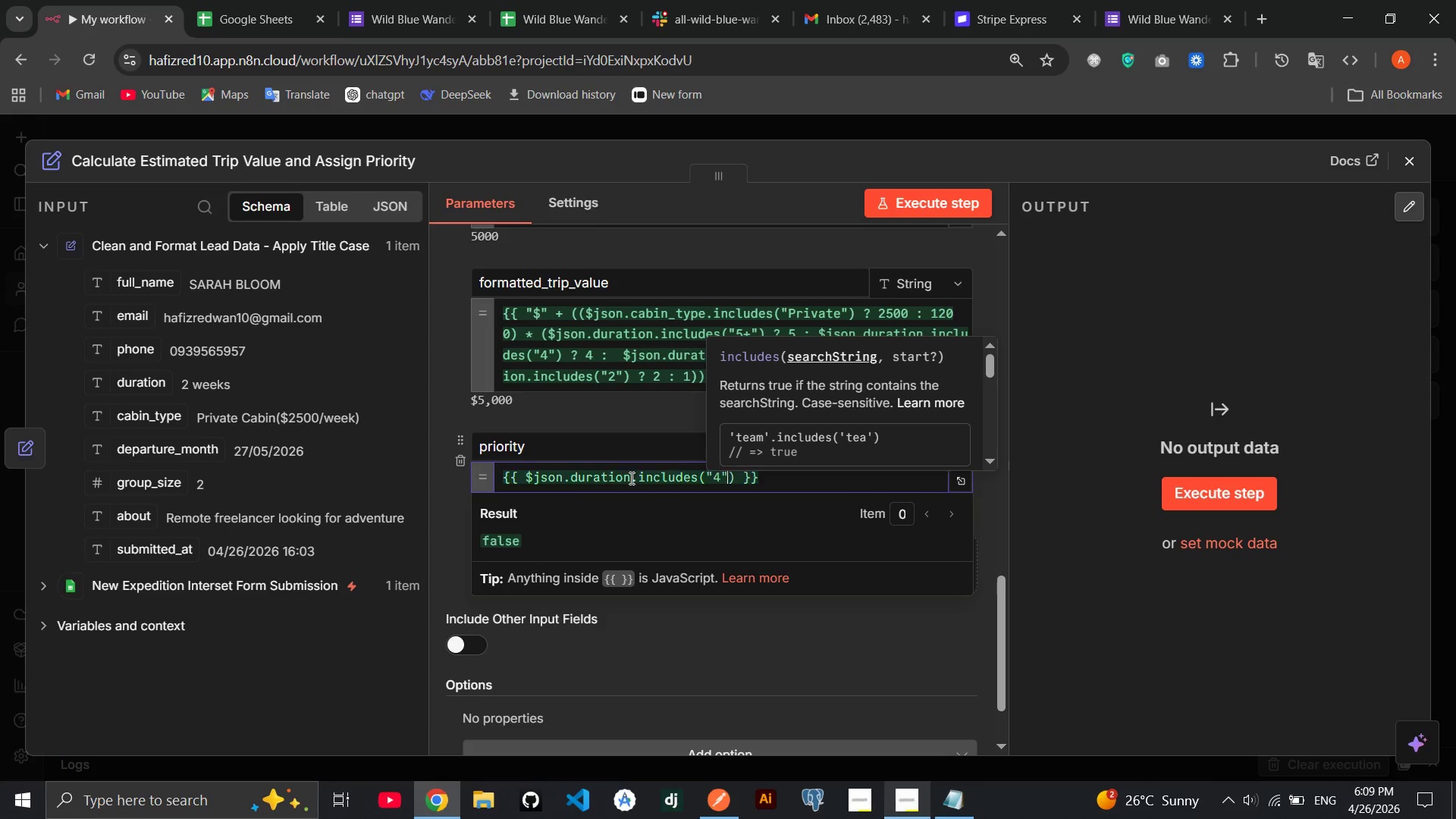 
key(ArrowRight)
 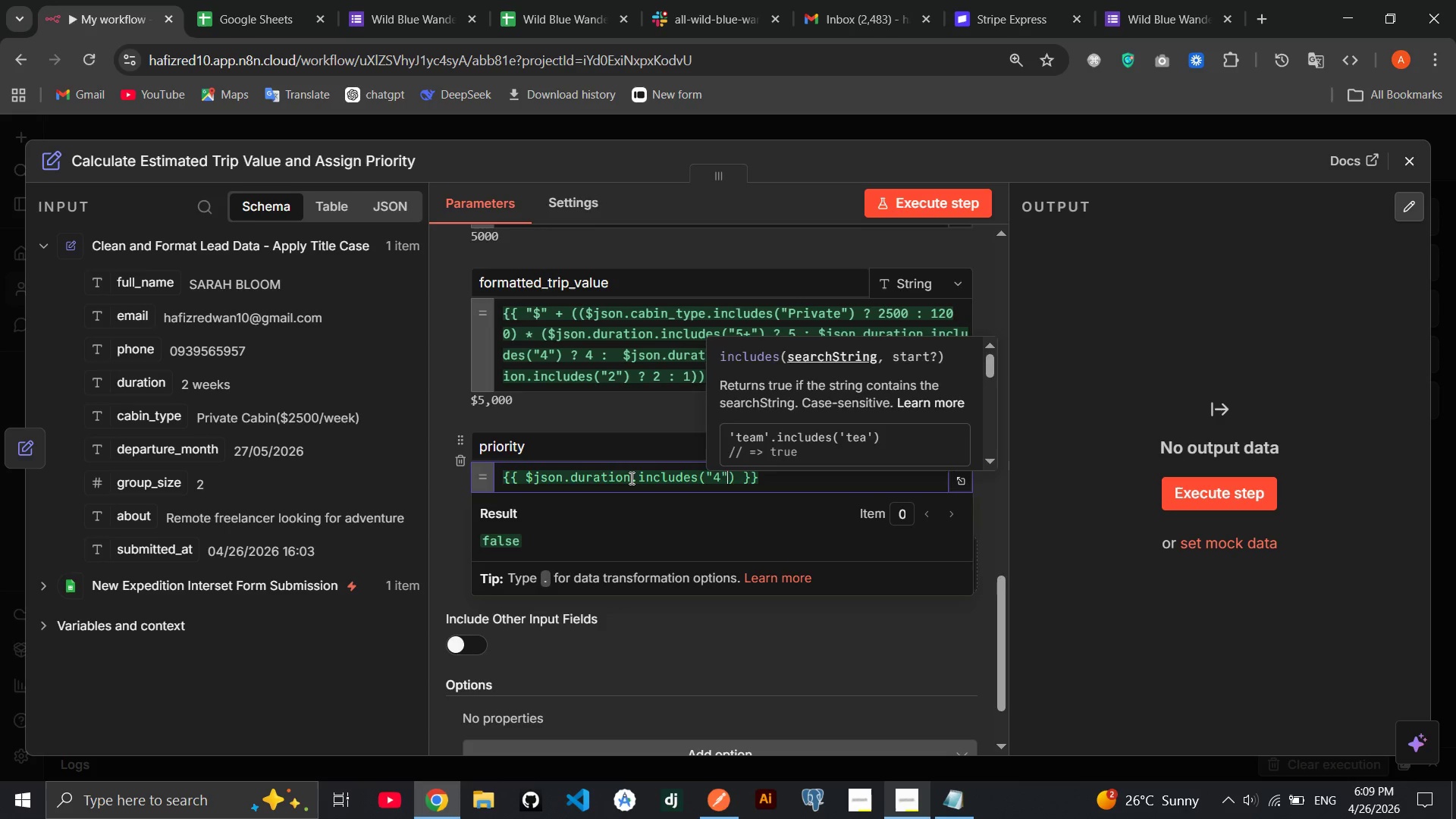 
key(ArrowRight)
 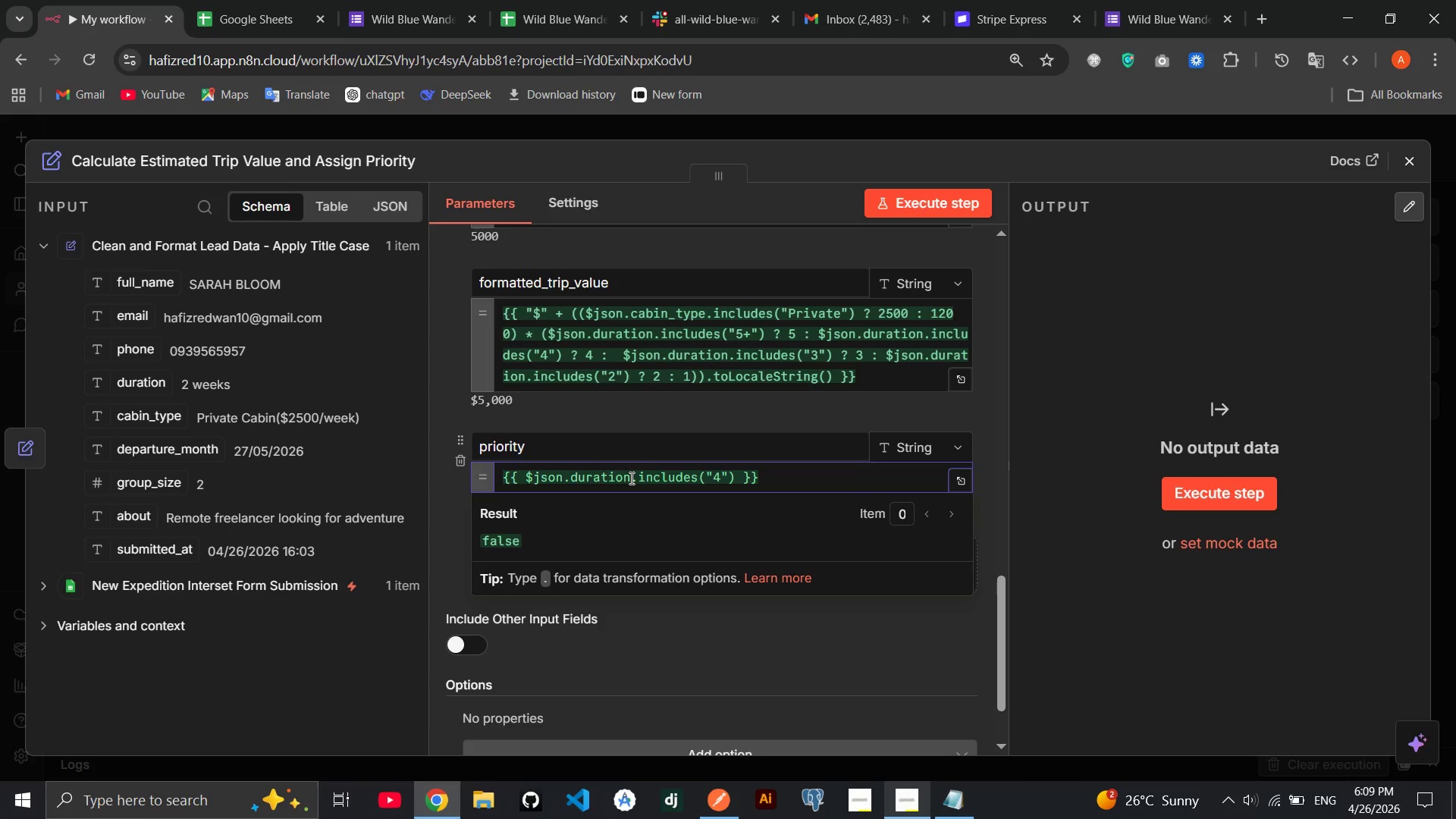 
key(Space)
 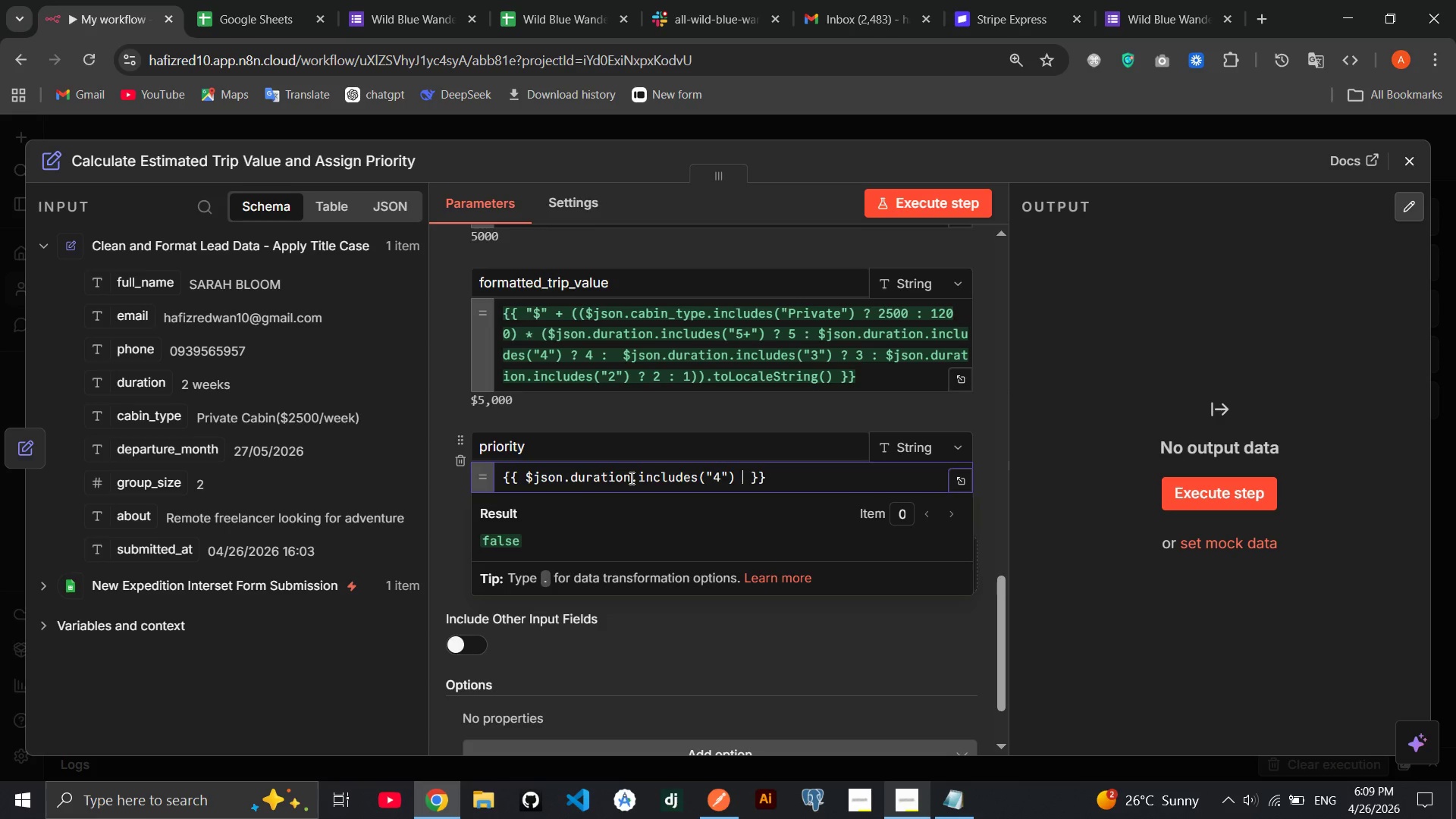 
key(Shift+Backslash)
 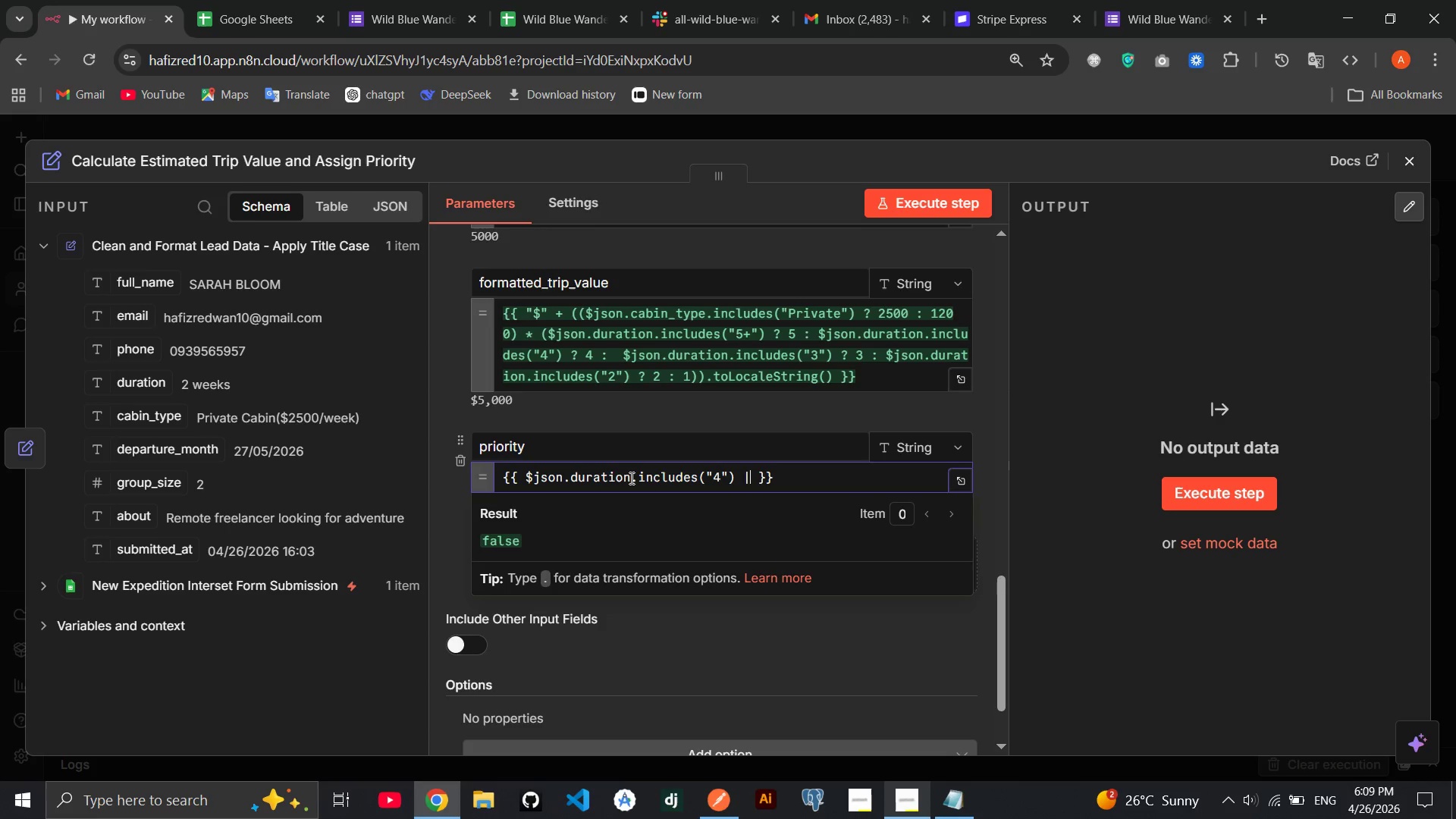 
key(Shift+Backslash)
 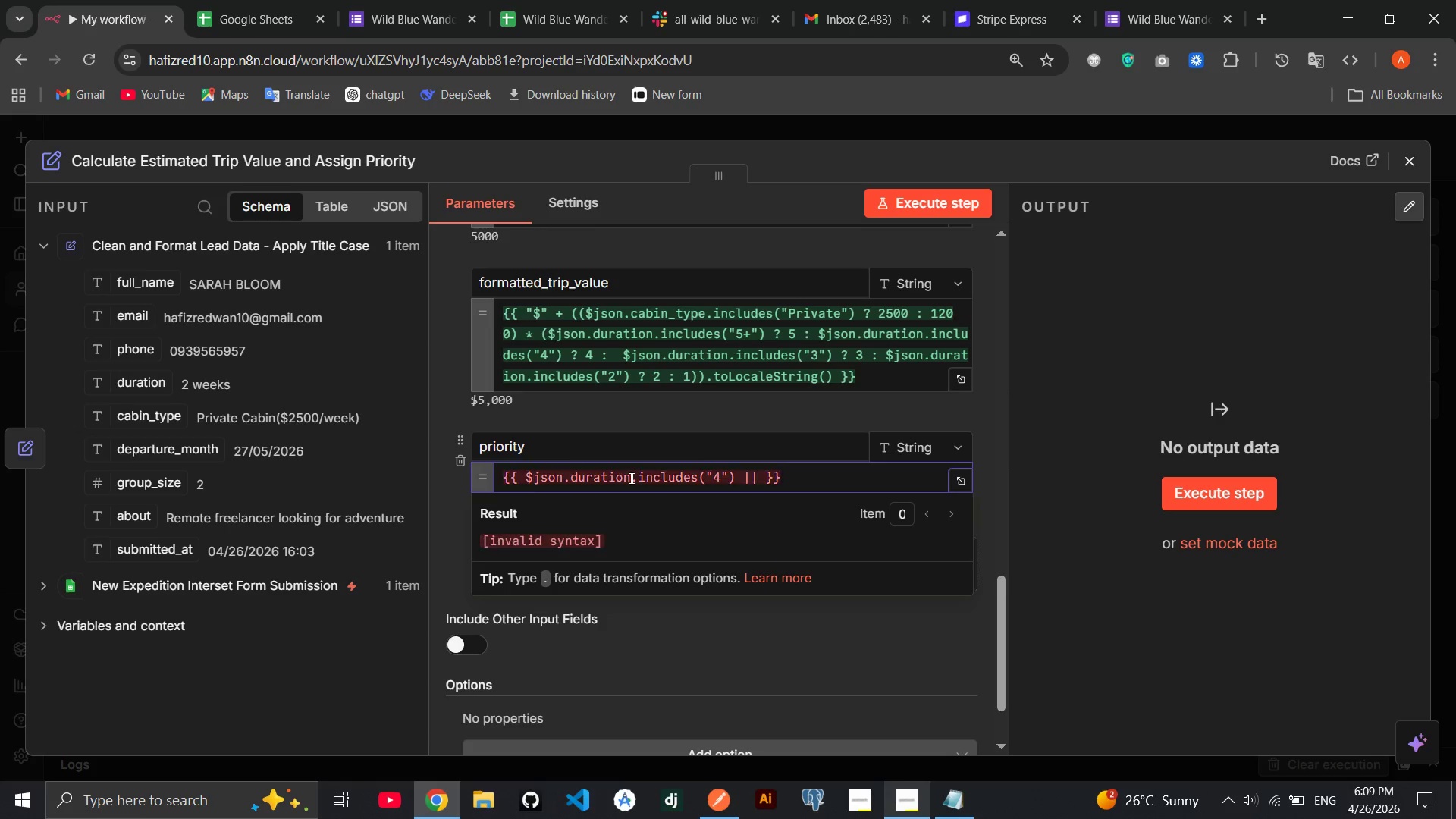 
key(Space)
 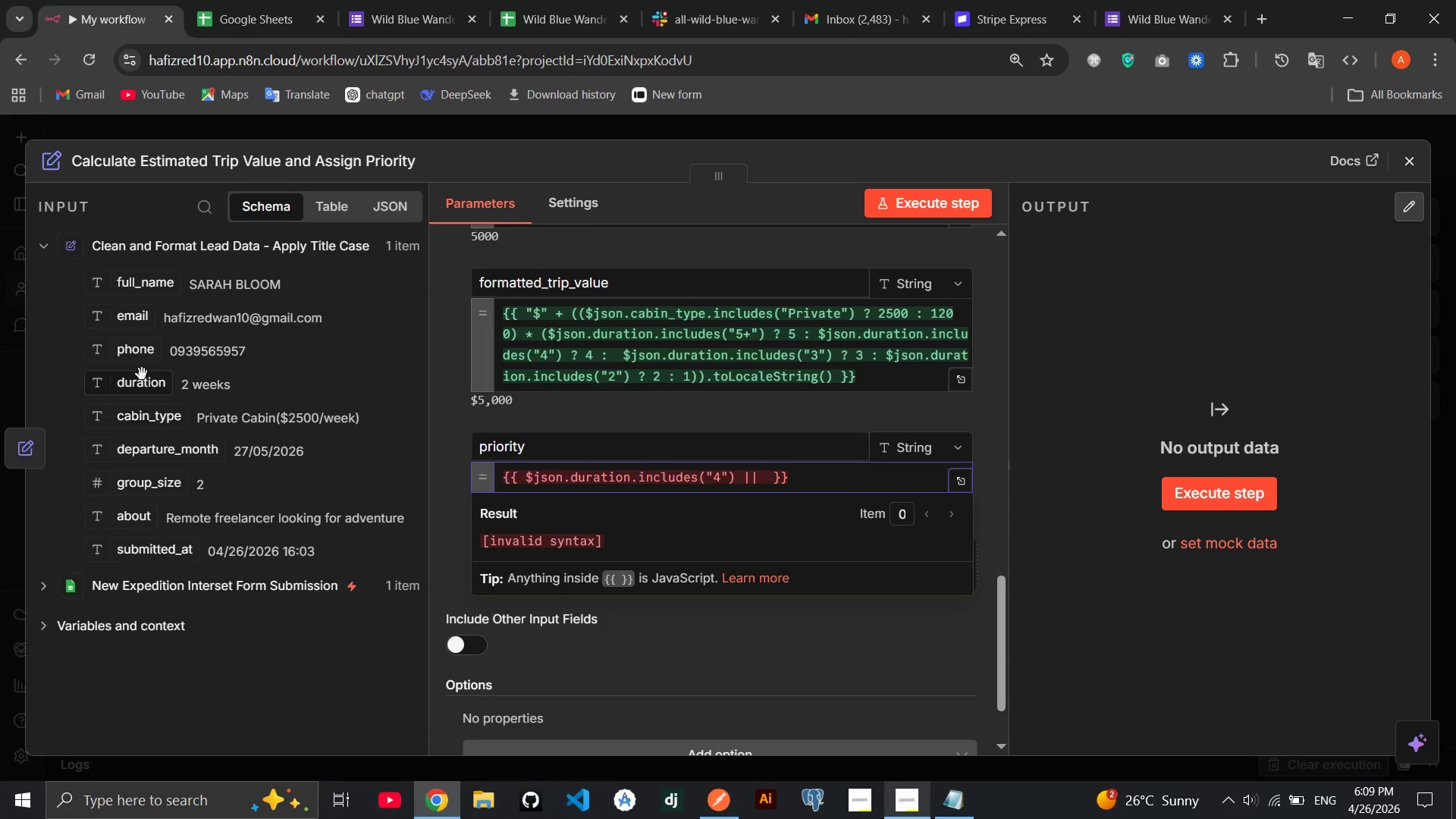 
left_click_drag(start_coordinate=[145, 380], to_coordinate=[766, 478])
 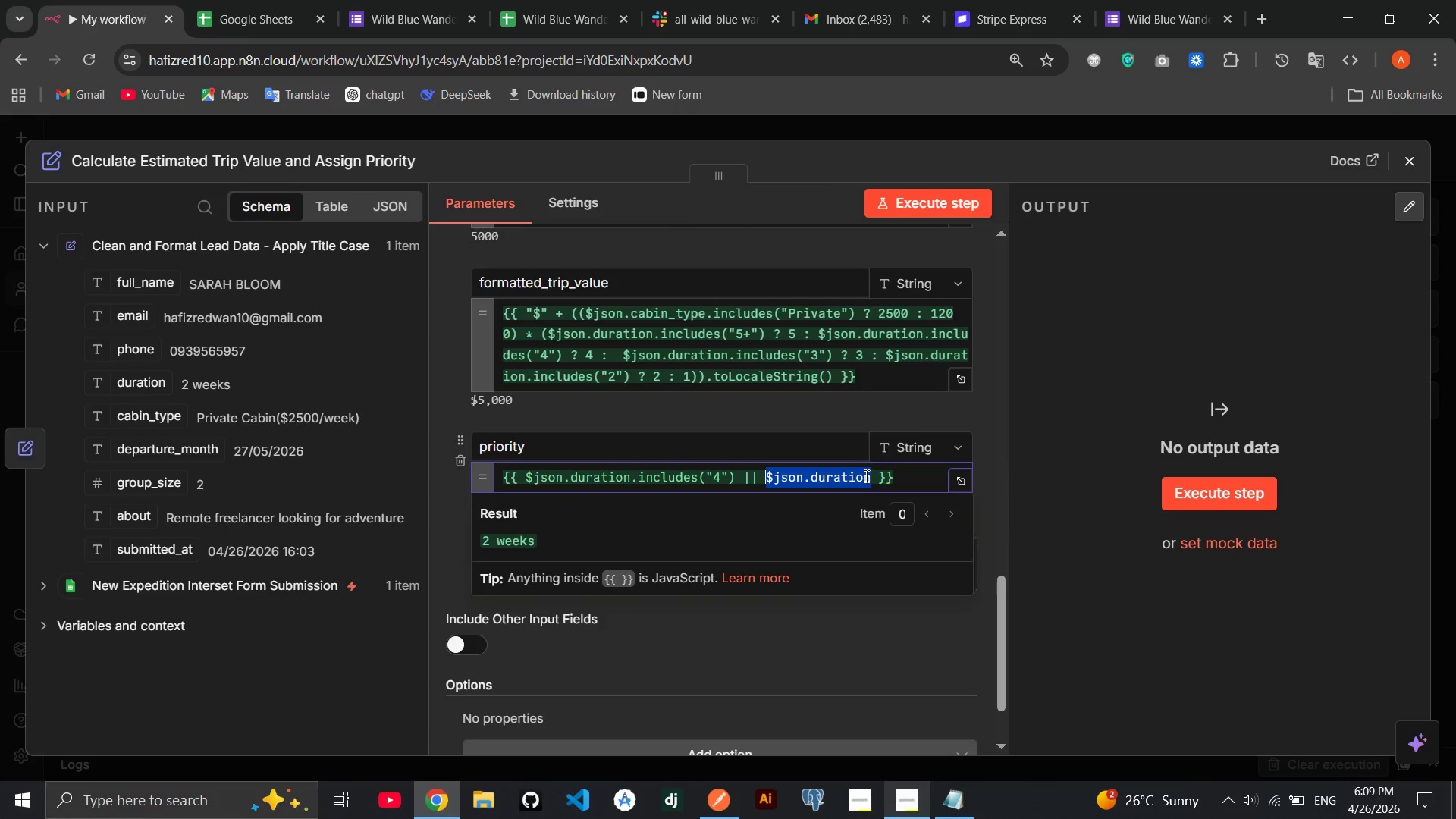 
left_click([865, 475])
 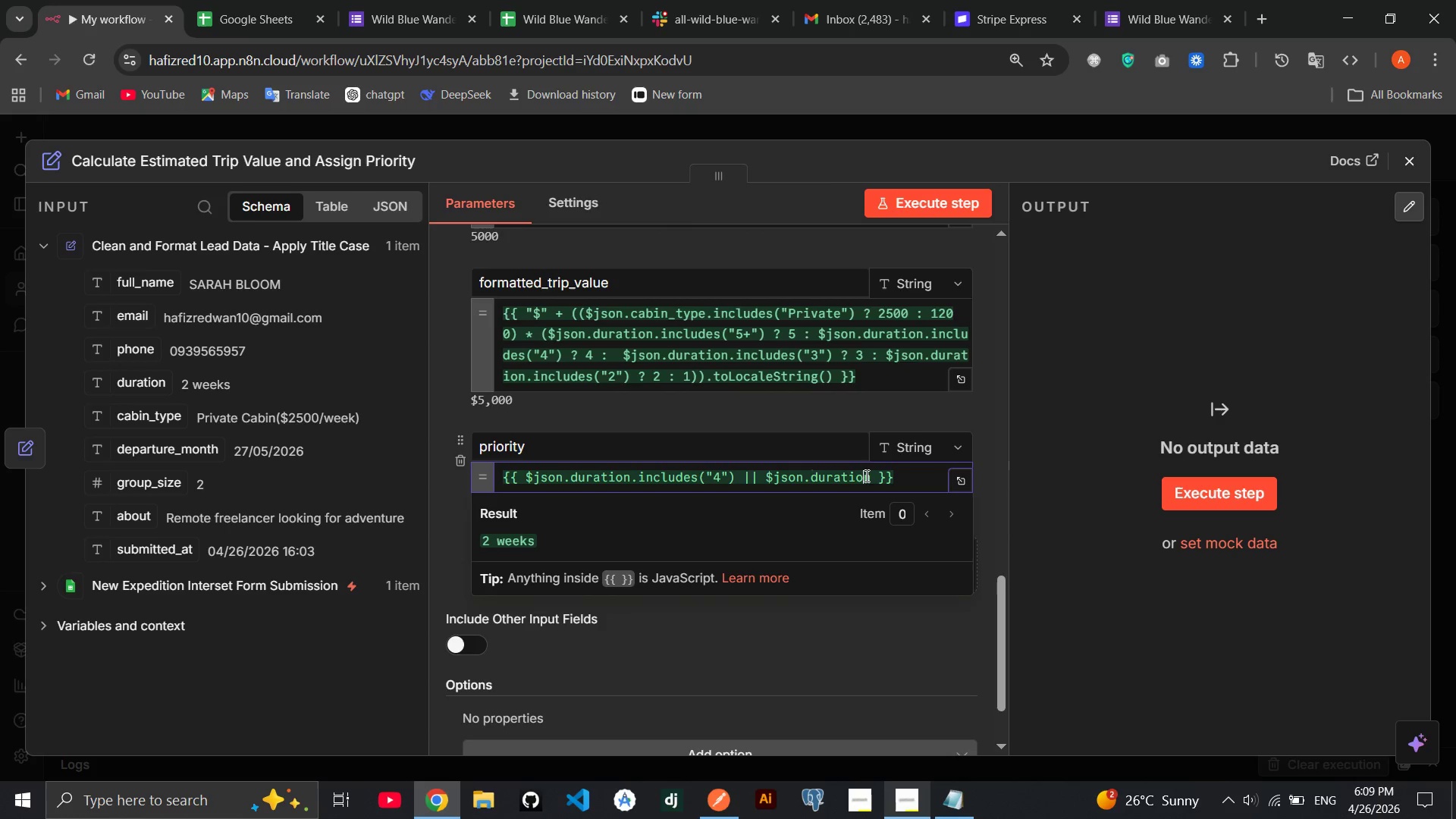 
key(ArrowRight)
 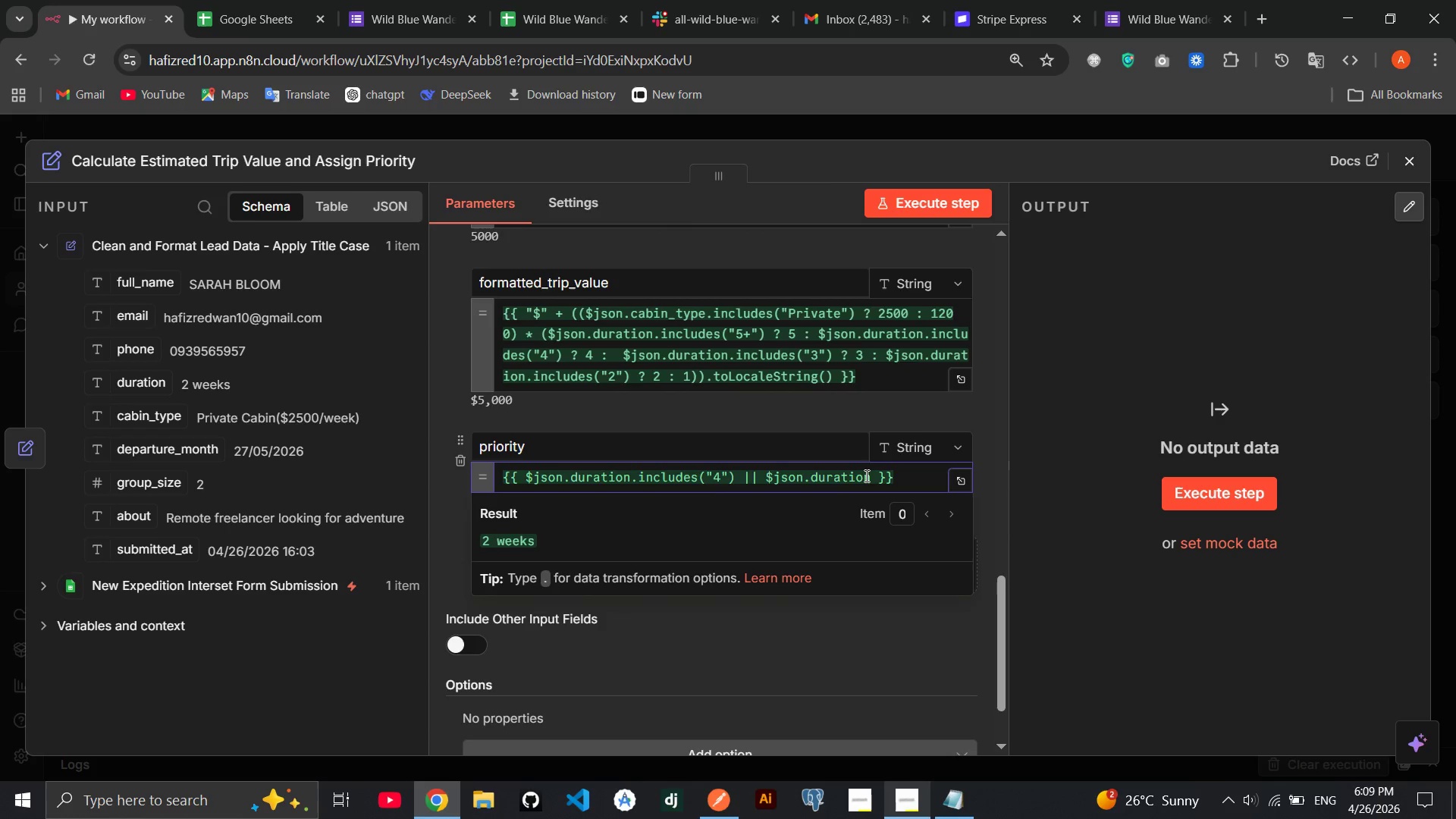 
type(.inc)
 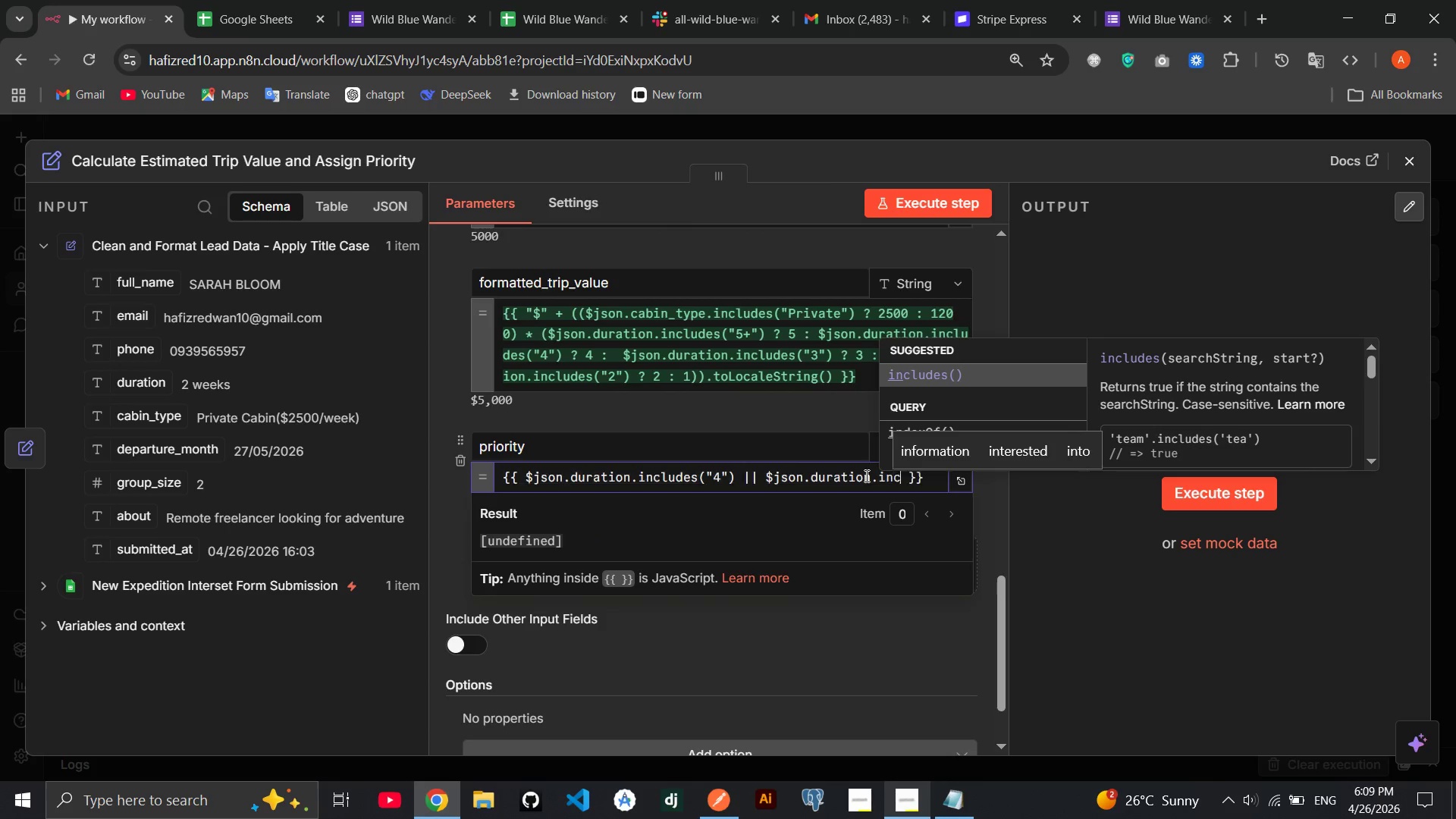 
key(Enter)
 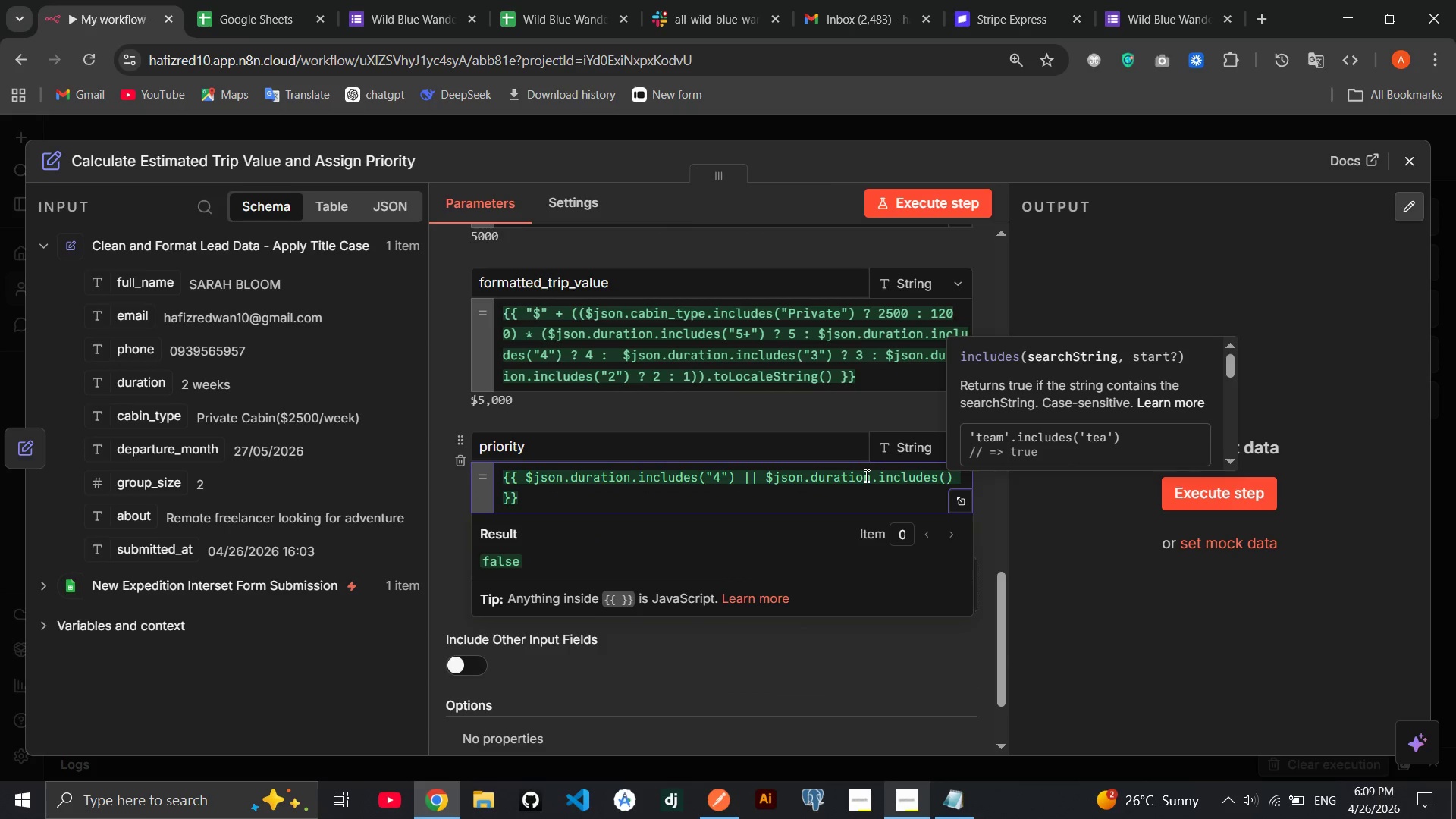 
key(Shift+Quote)
 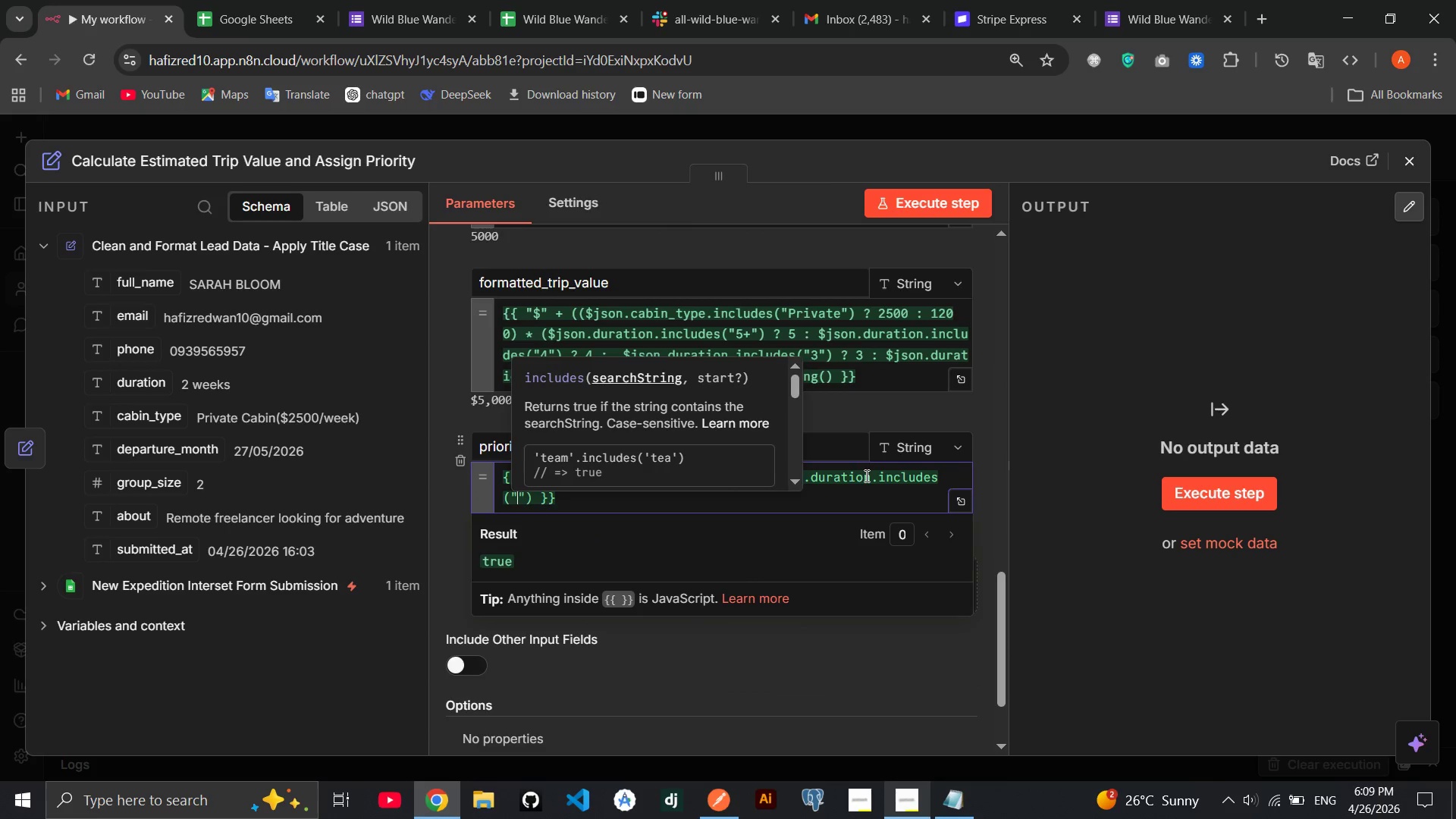 
key(5)
 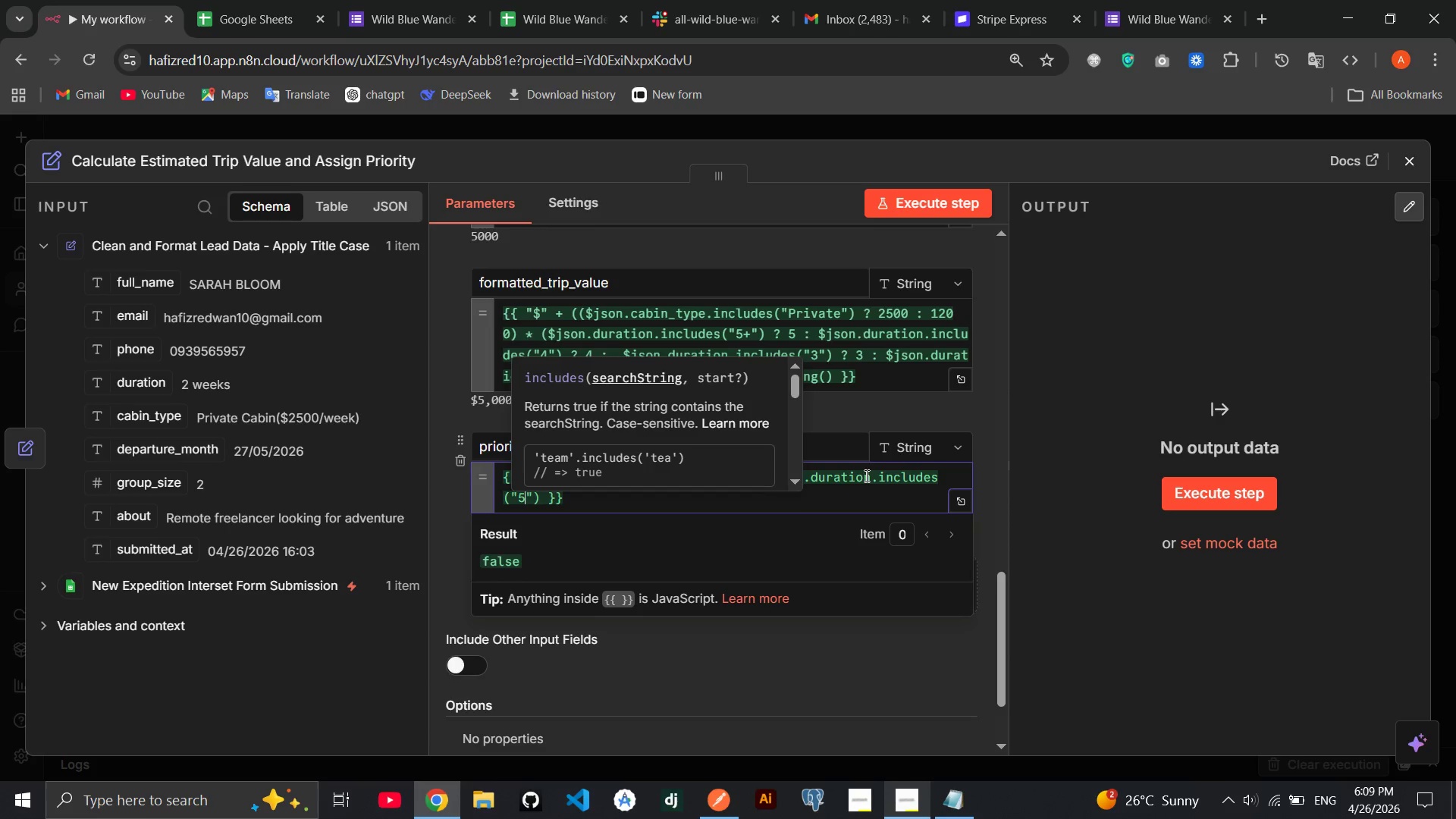 
key(Shift+Equal)
 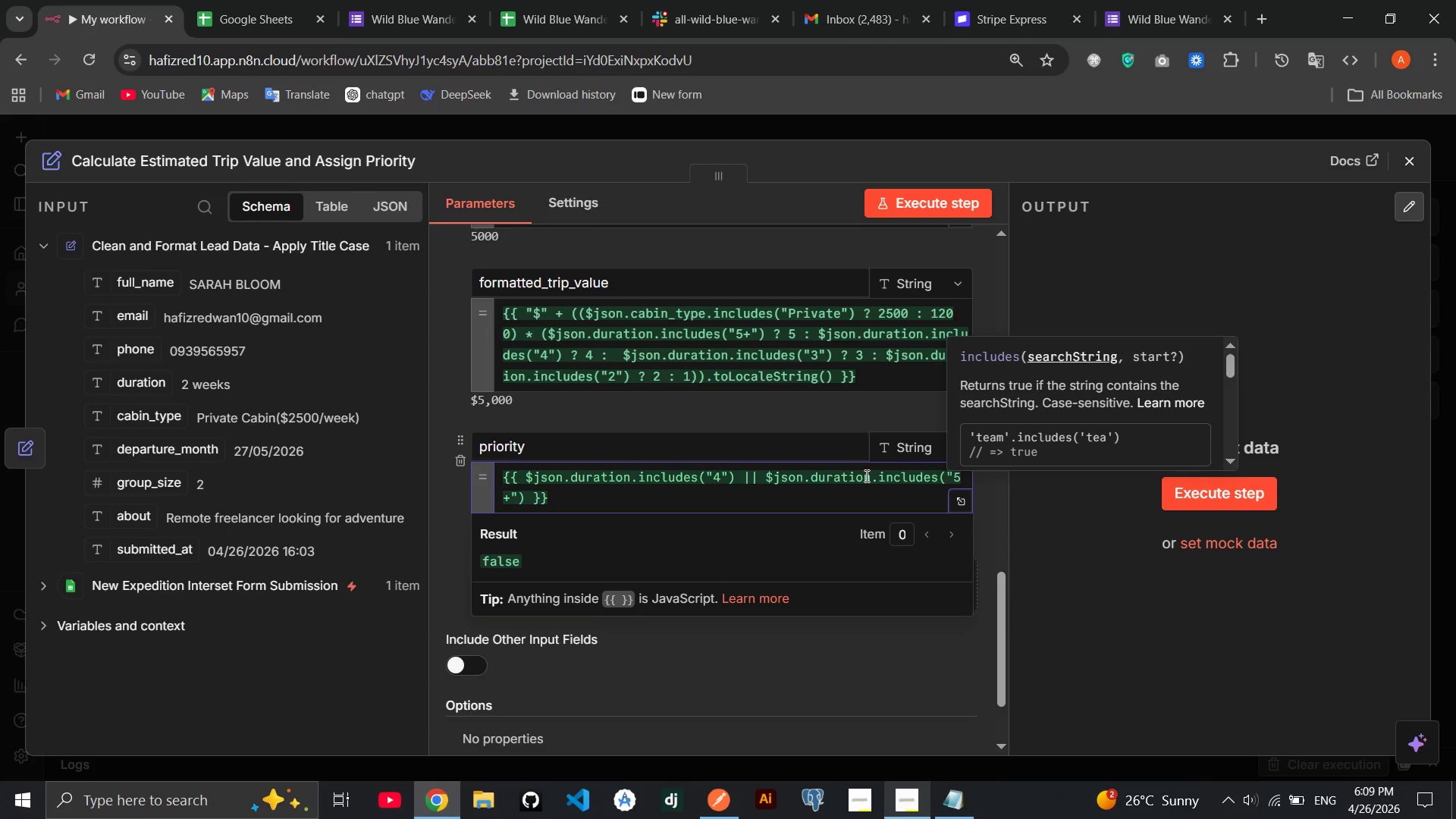 
key(ArrowRight)
 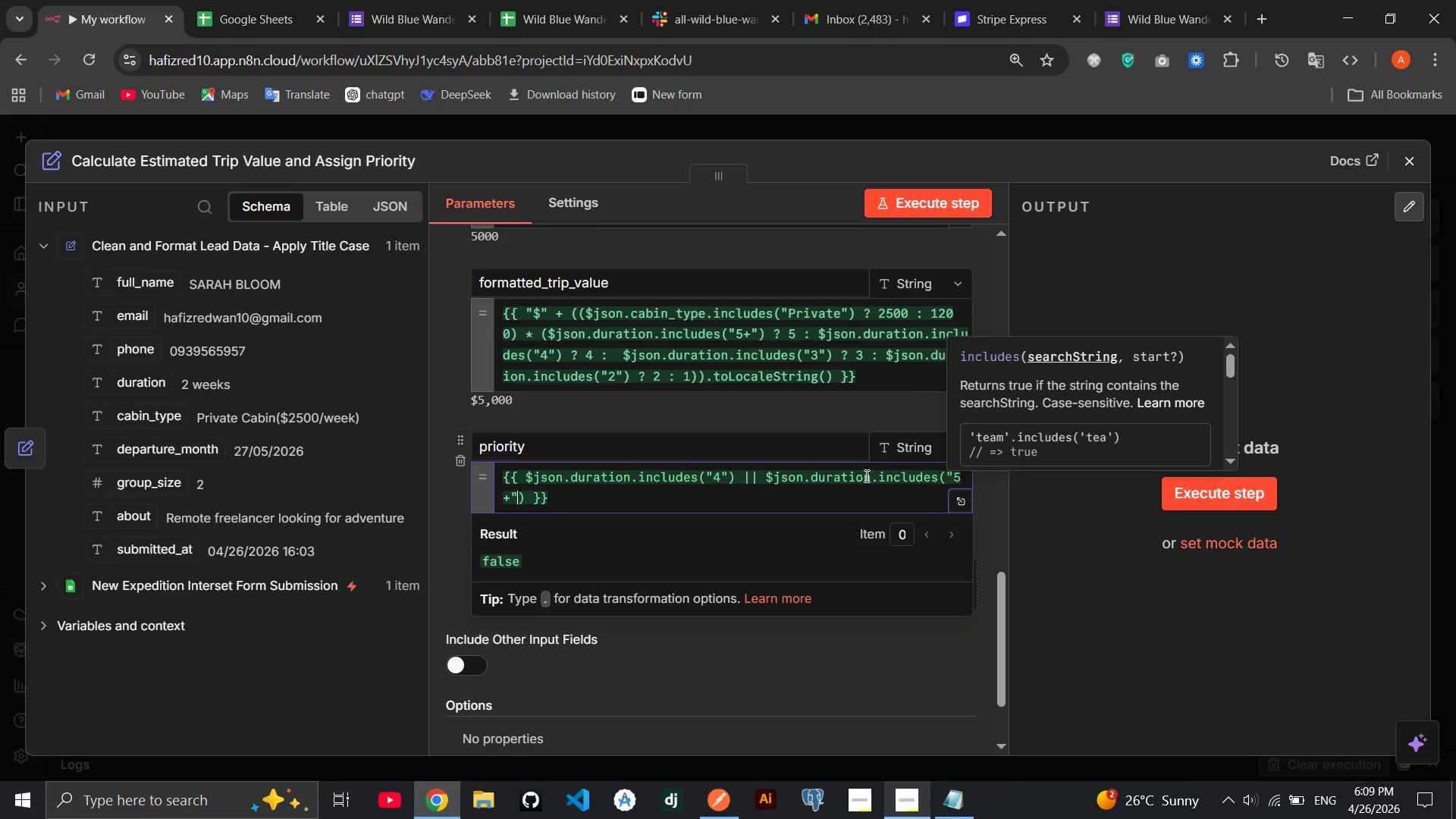 
key(ArrowRight)
 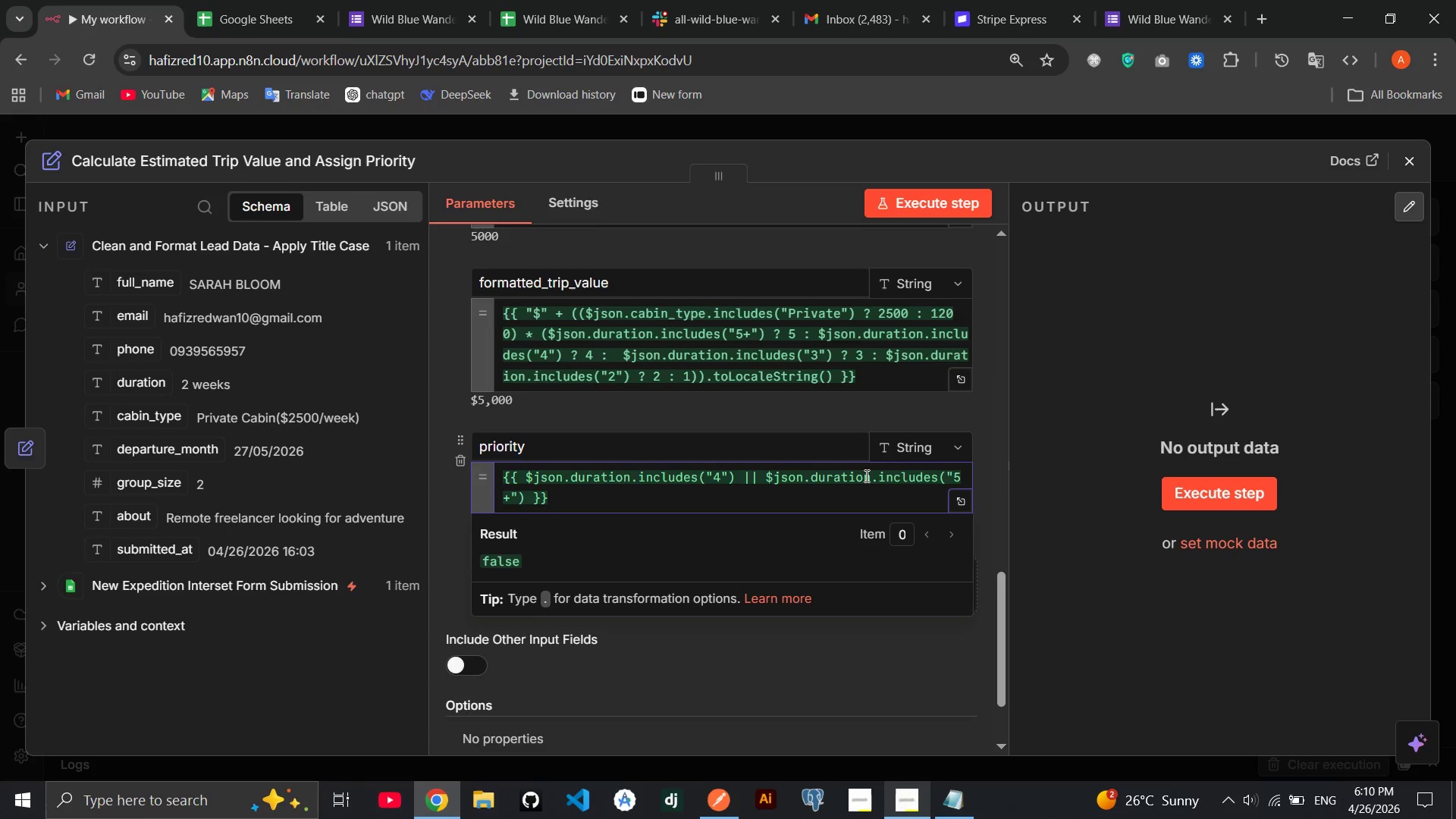 
key(Space)
 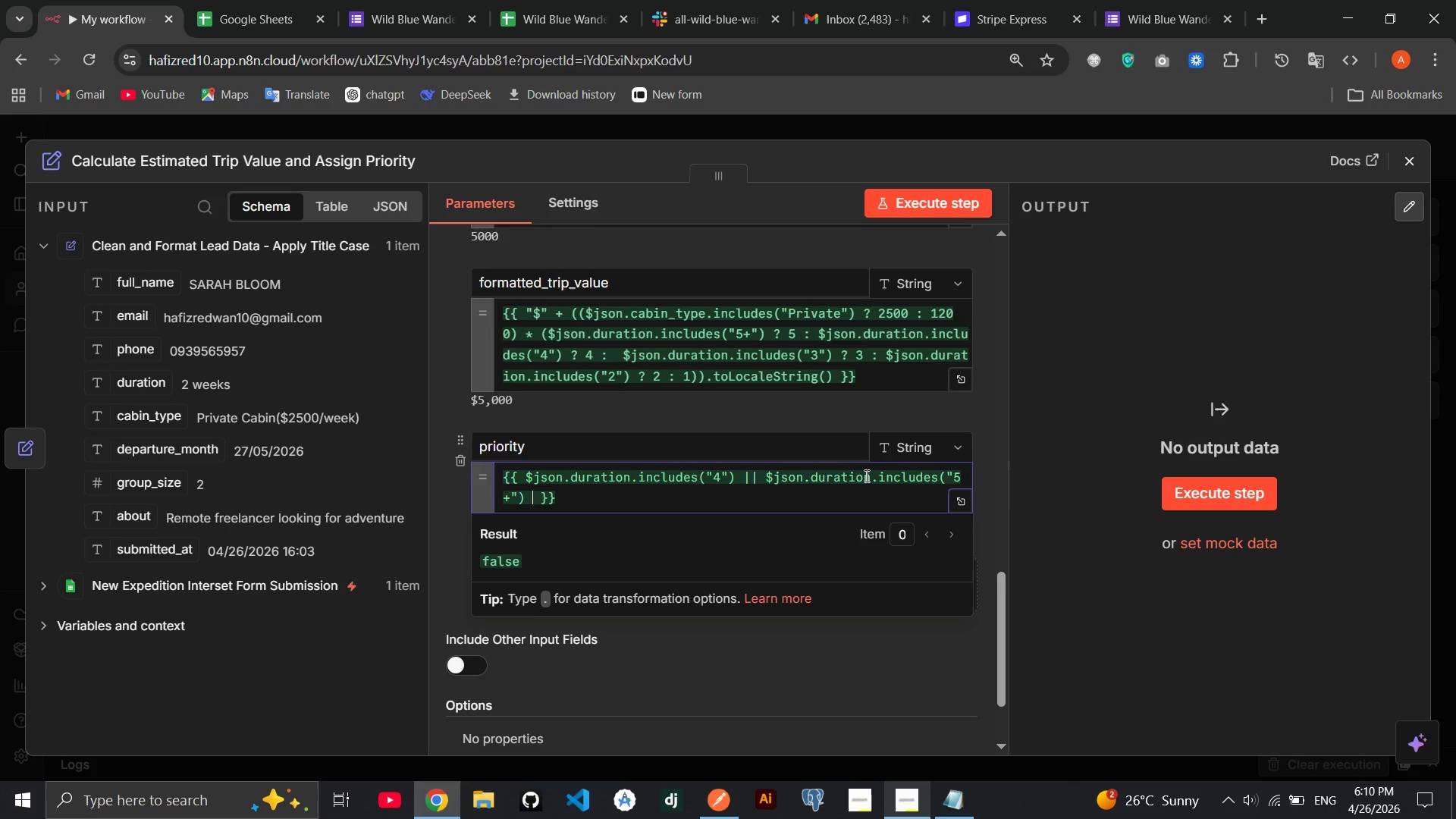 
key(Shift+Backslash)
 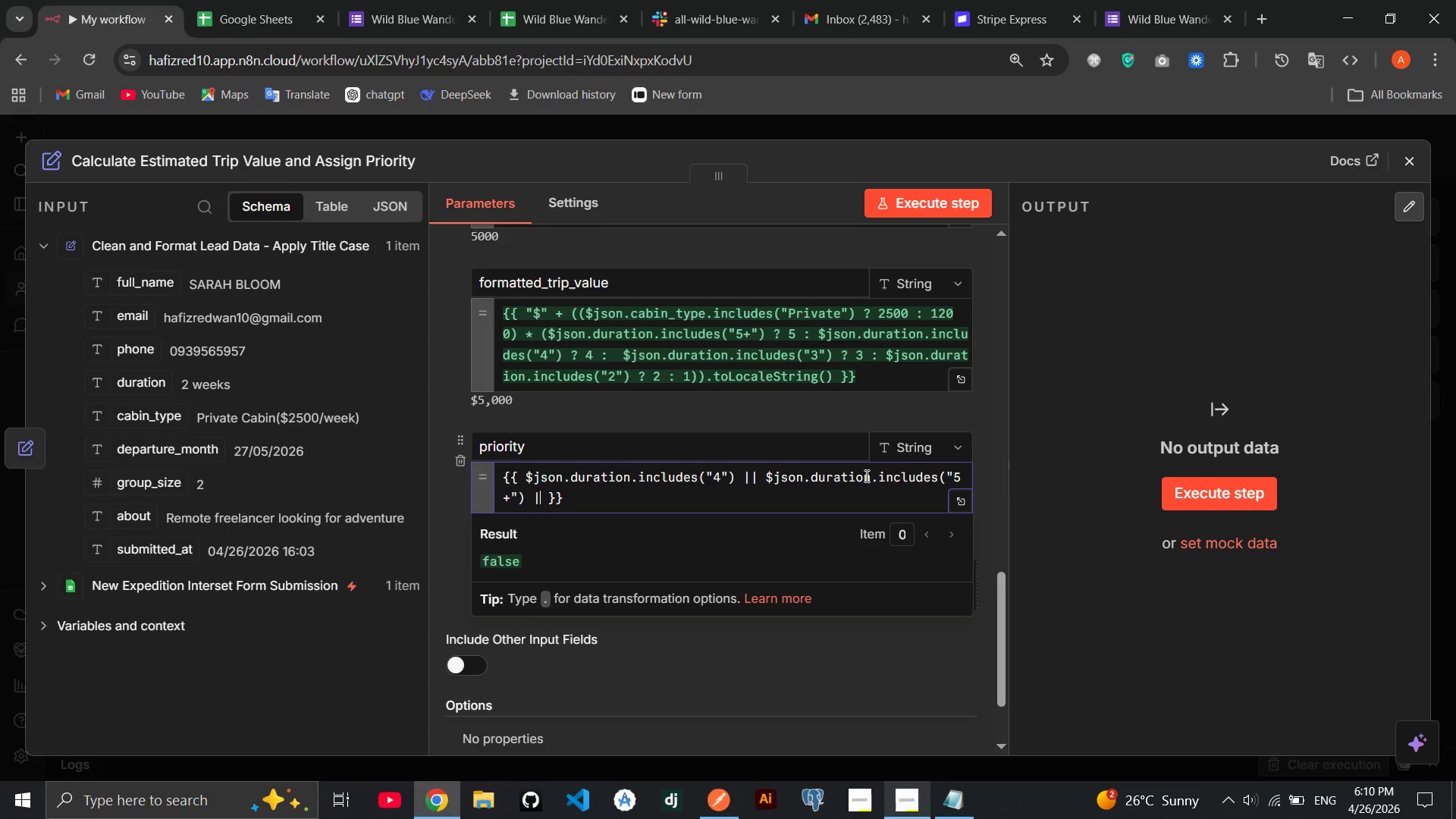 
key(Shift+Backslash)
 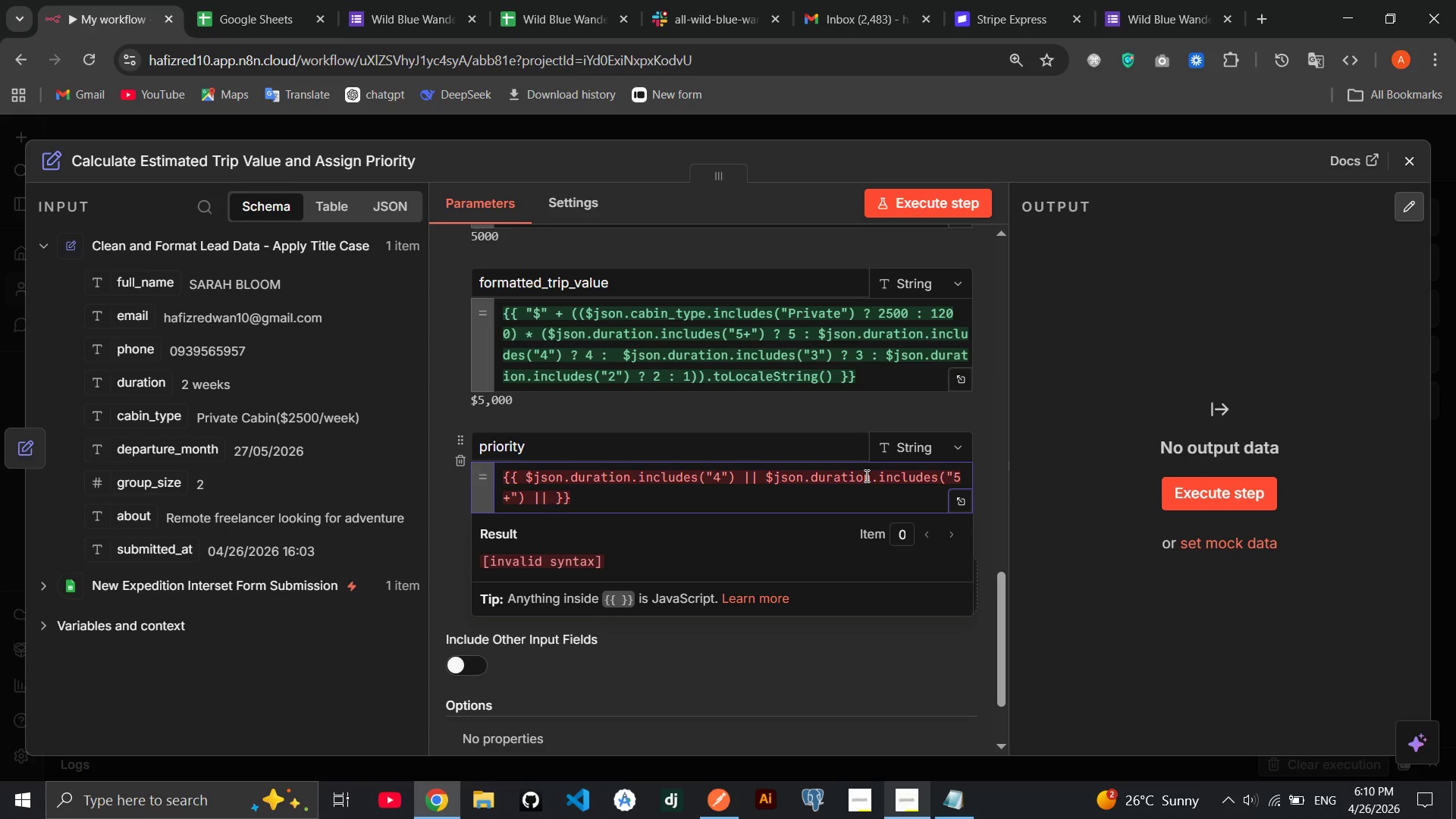 
key(Space)
 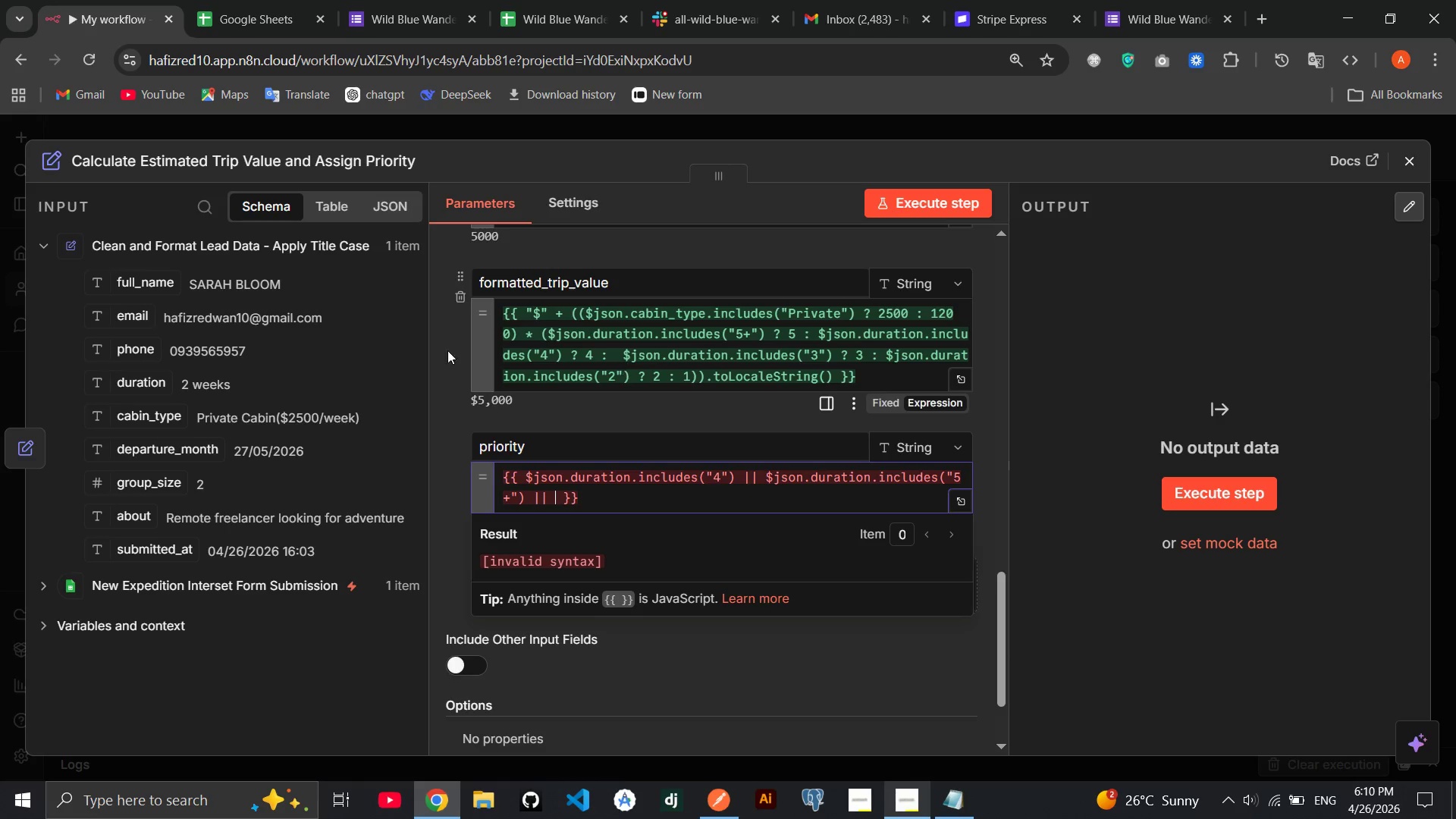 
left_click_drag(start_coordinate=[170, 416], to_coordinate=[558, 497])
 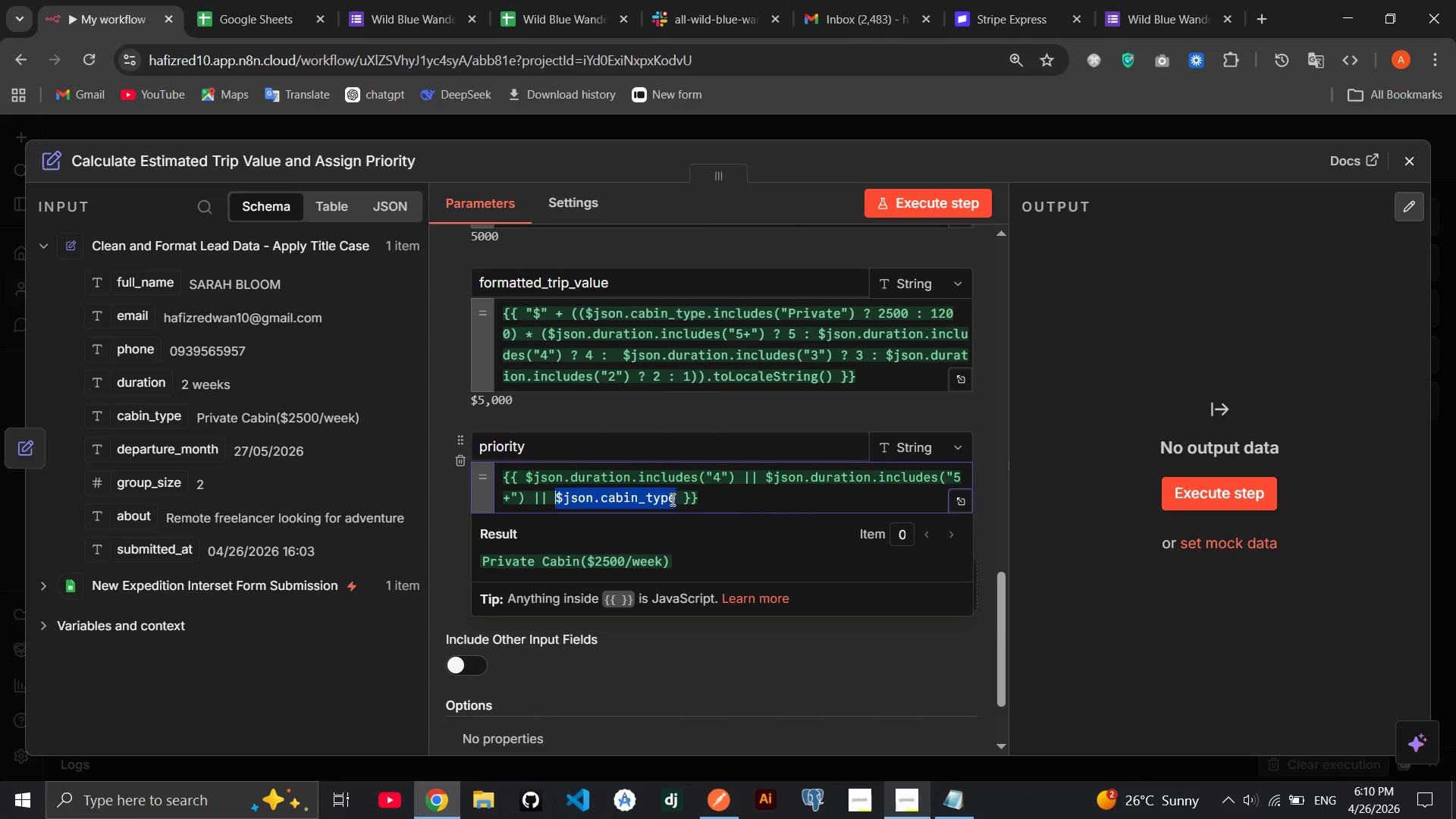 
left_click([675, 500])
 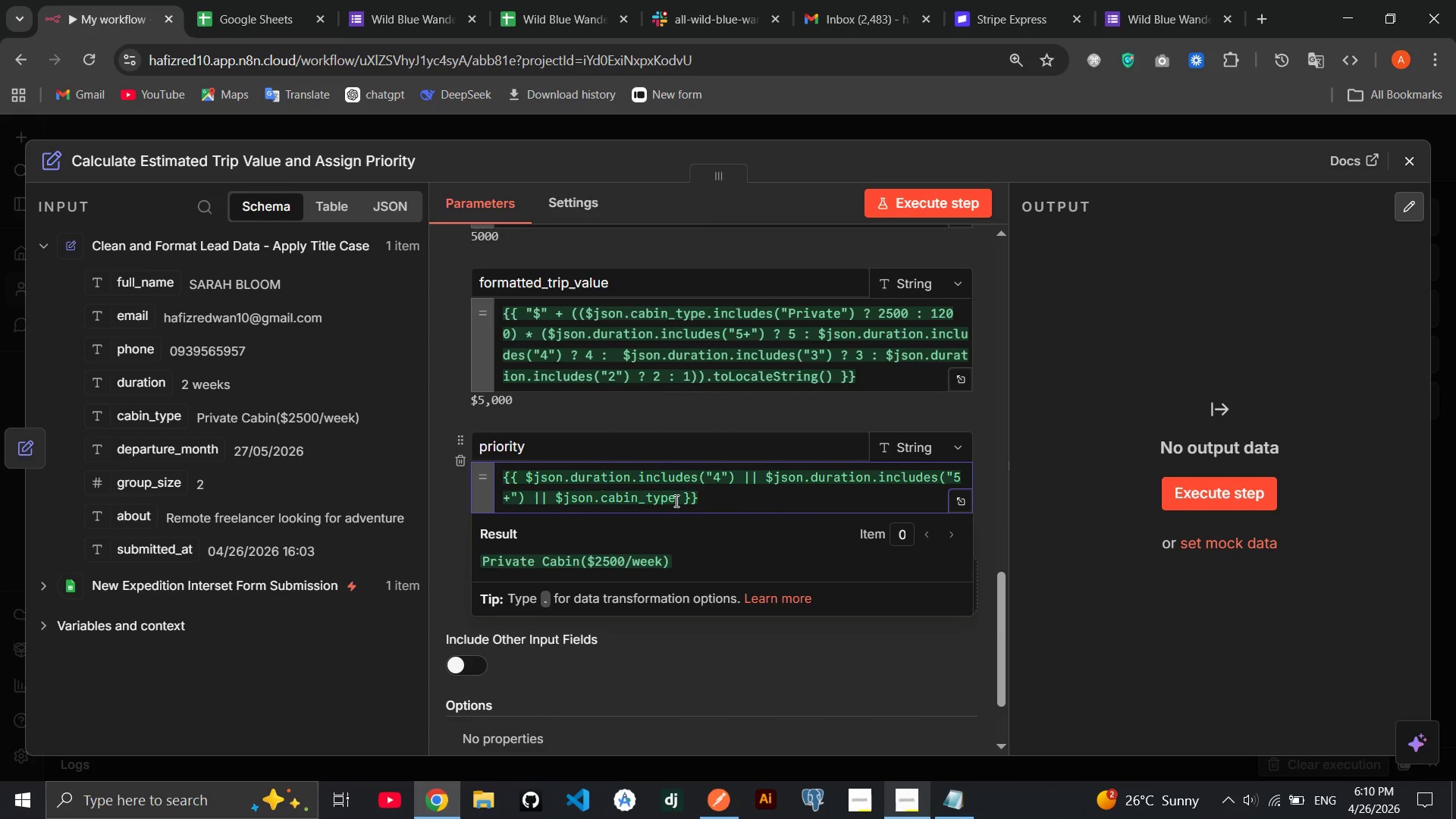 
type(.inclu)
 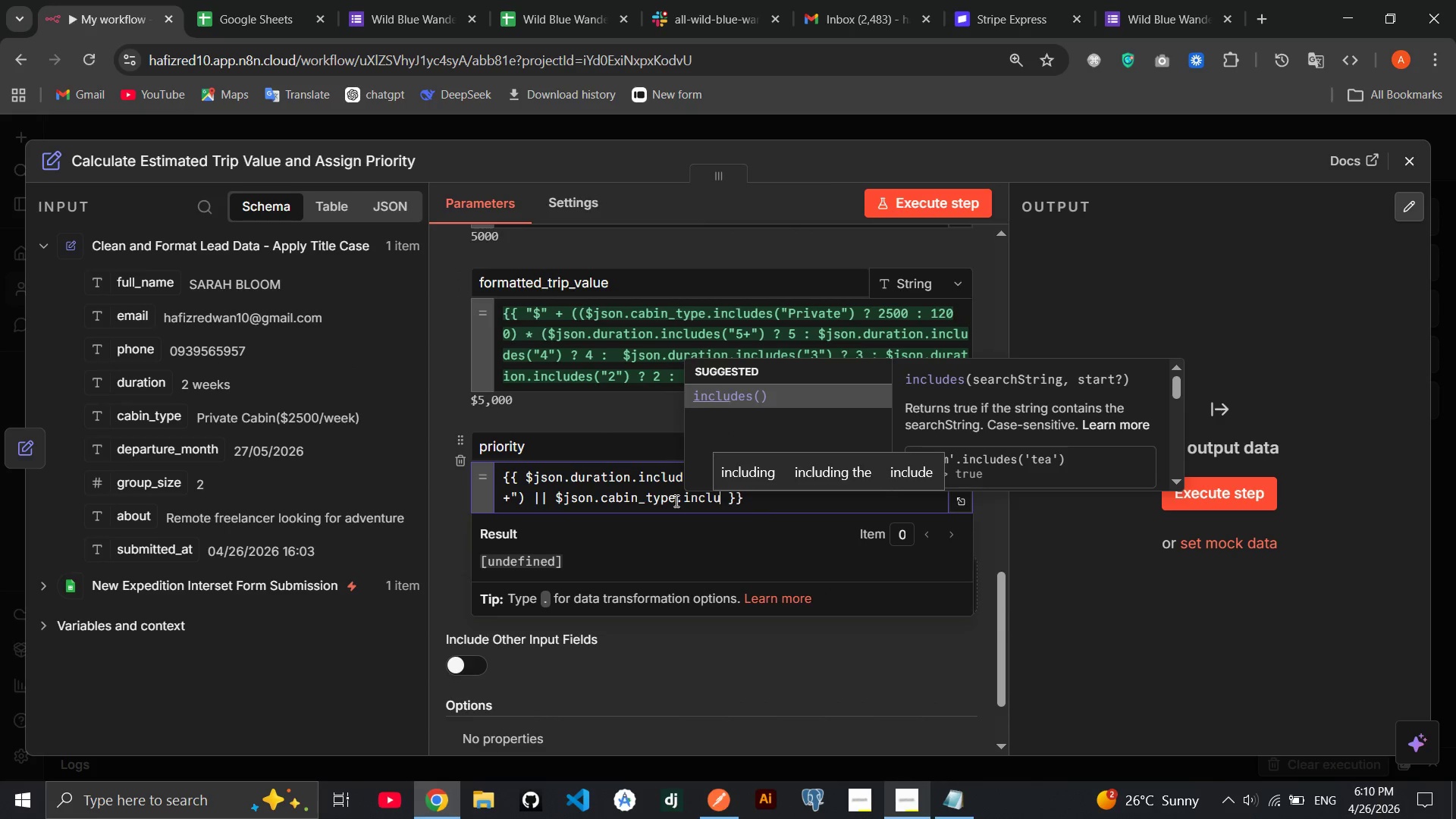 
key(Enter)
 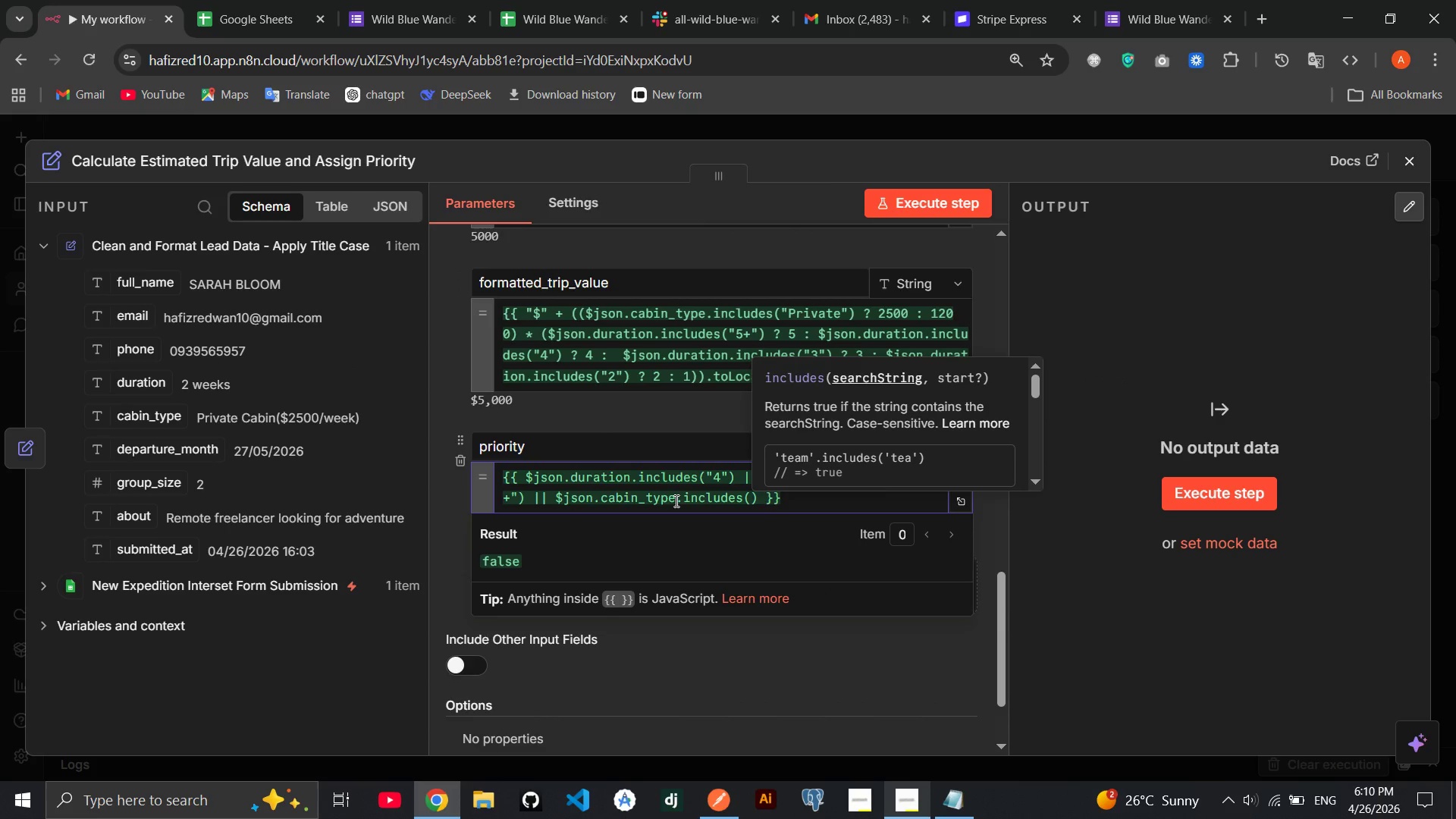 
type("Private)
 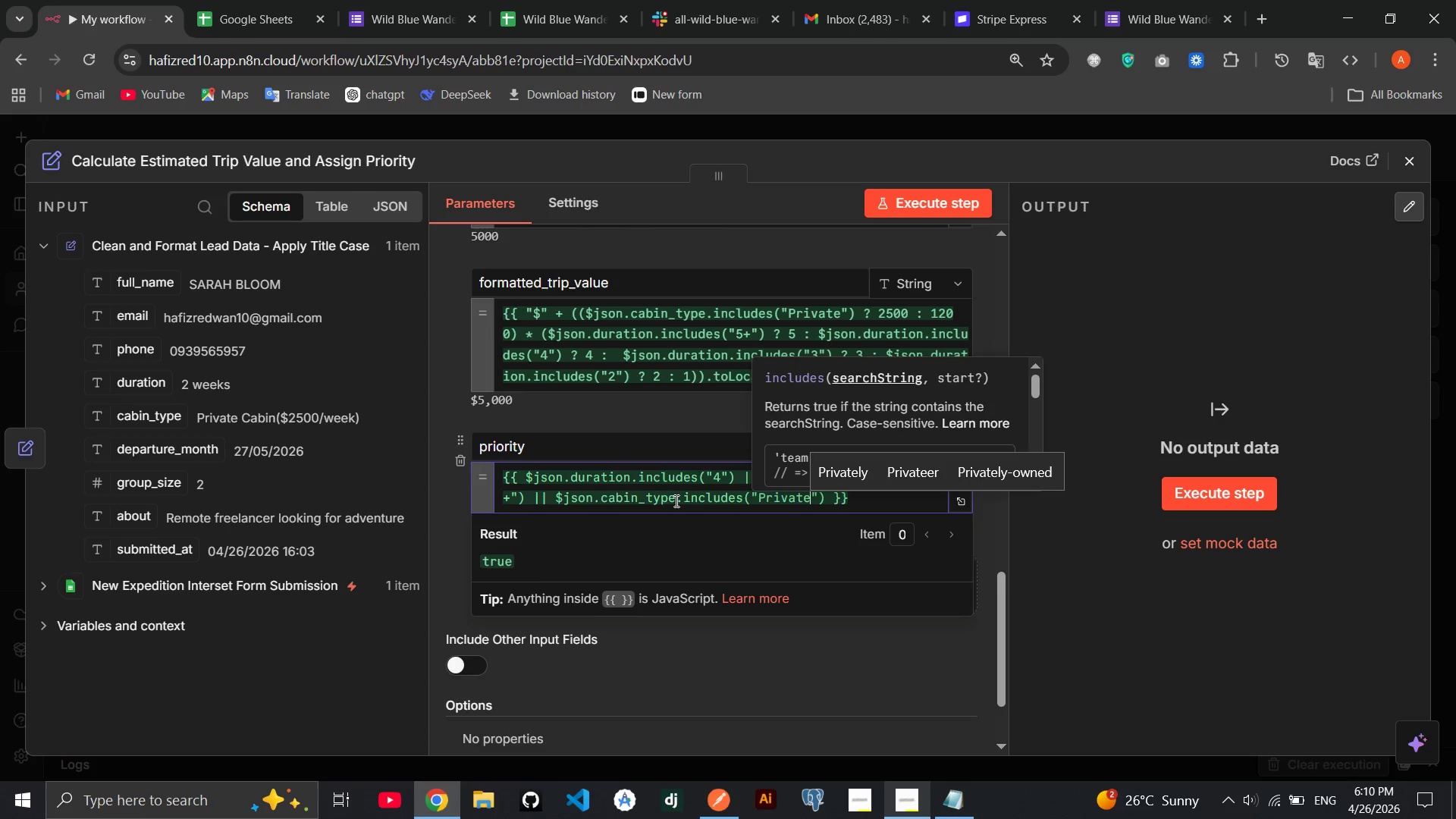 
key(ArrowRight)
 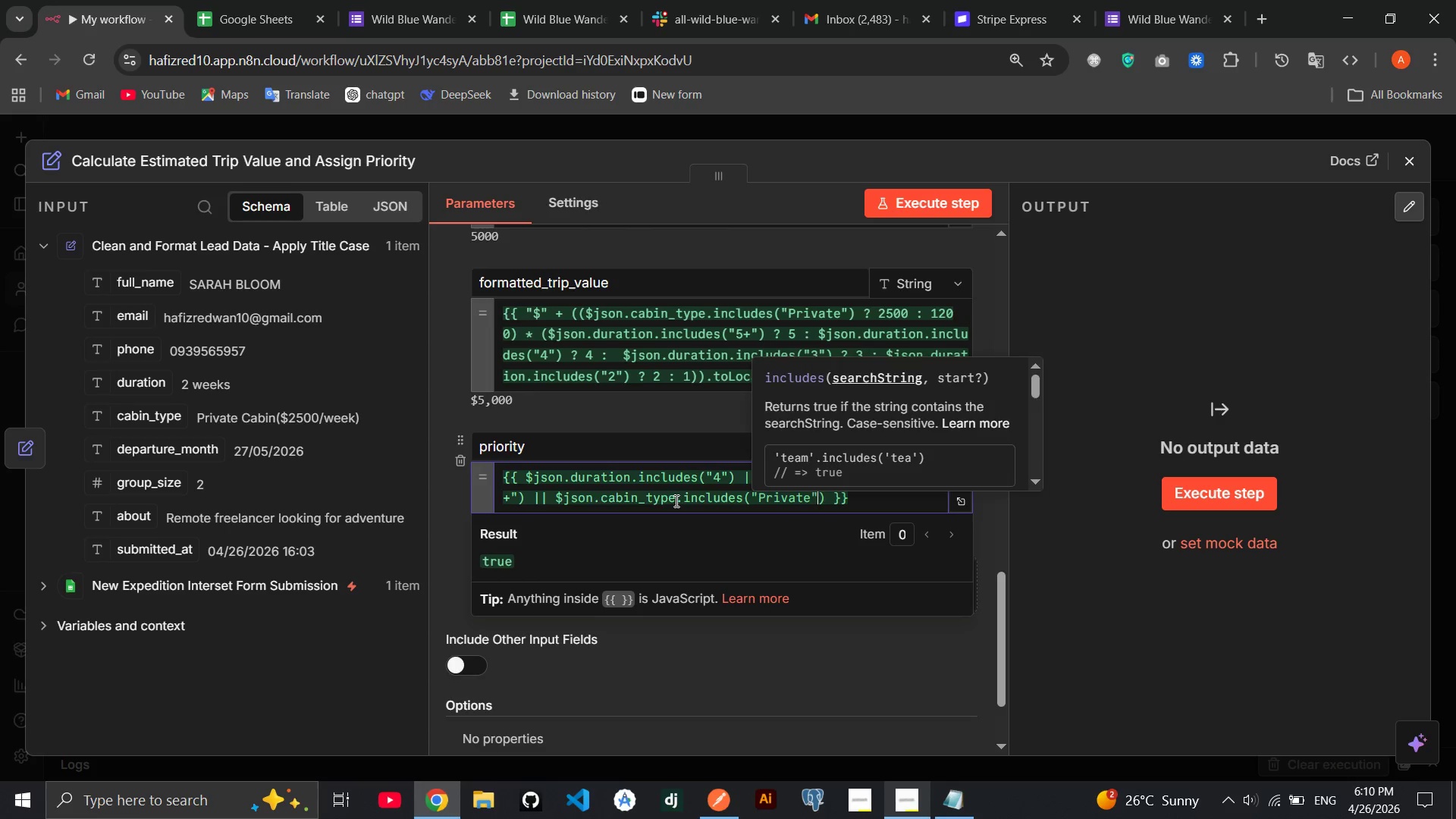 
key(ArrowRight)
 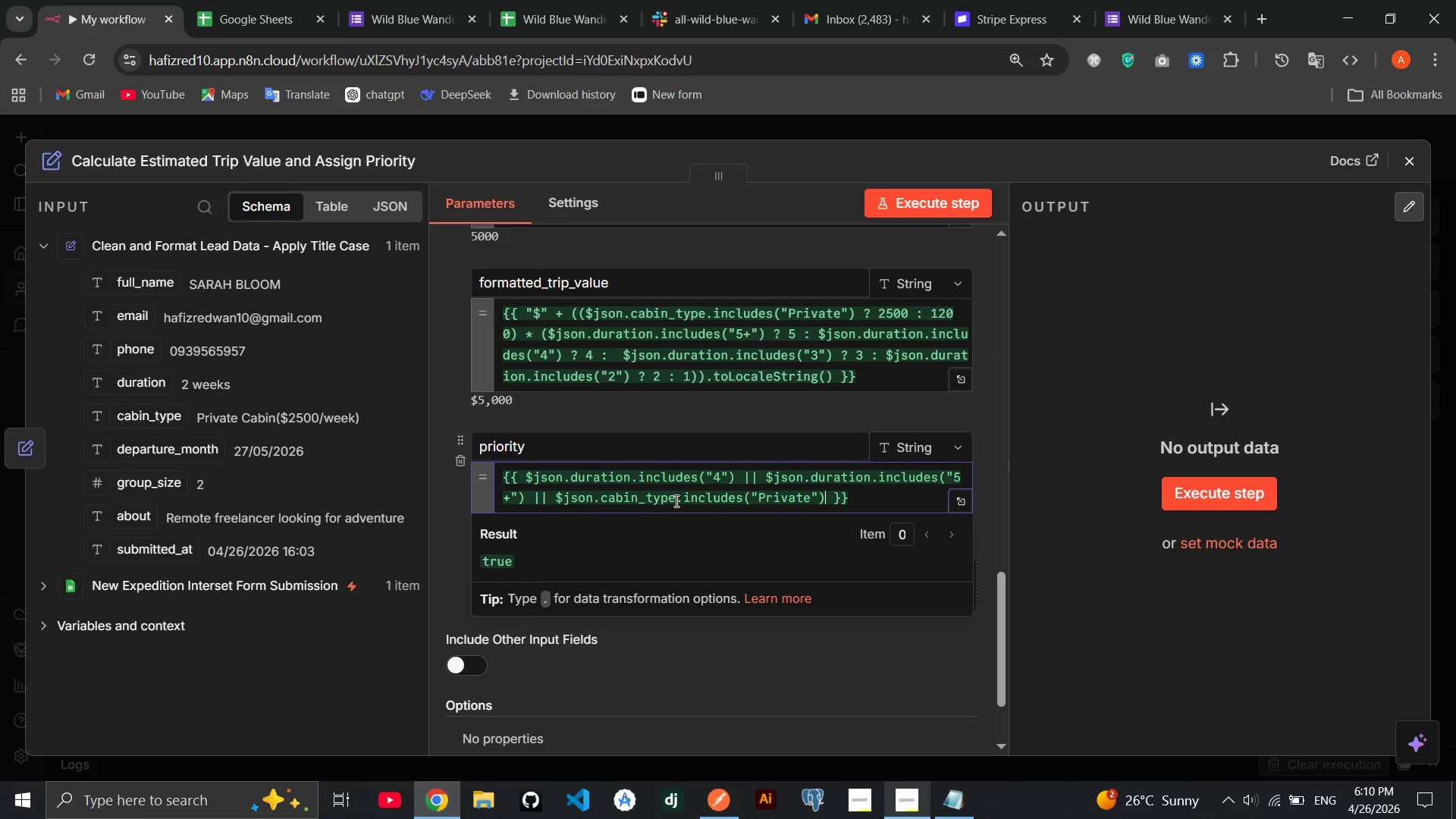 
wait(10.39)
 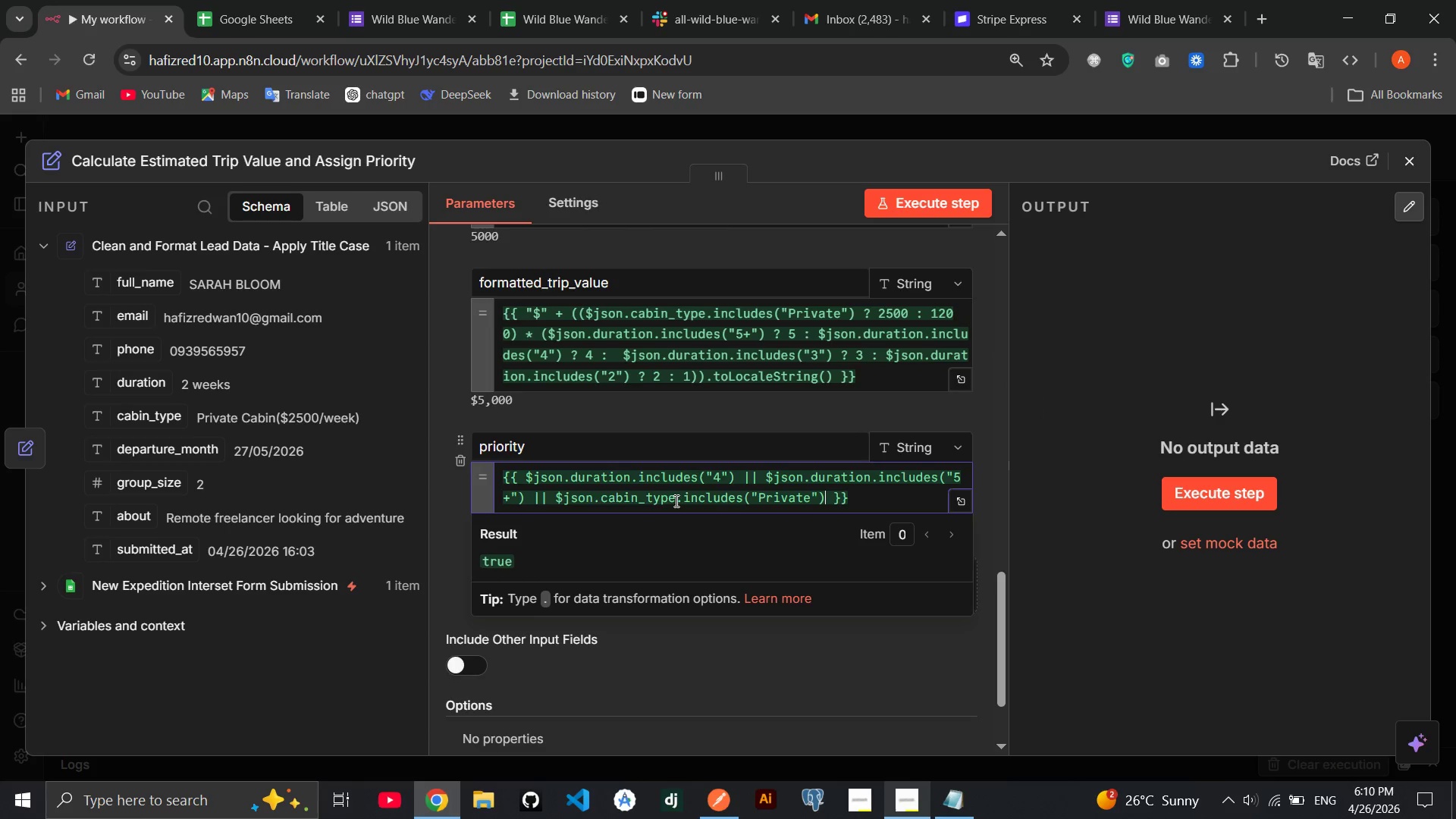 
left_click_drag(start_coordinate=[829, 502], to_coordinate=[524, 479])
 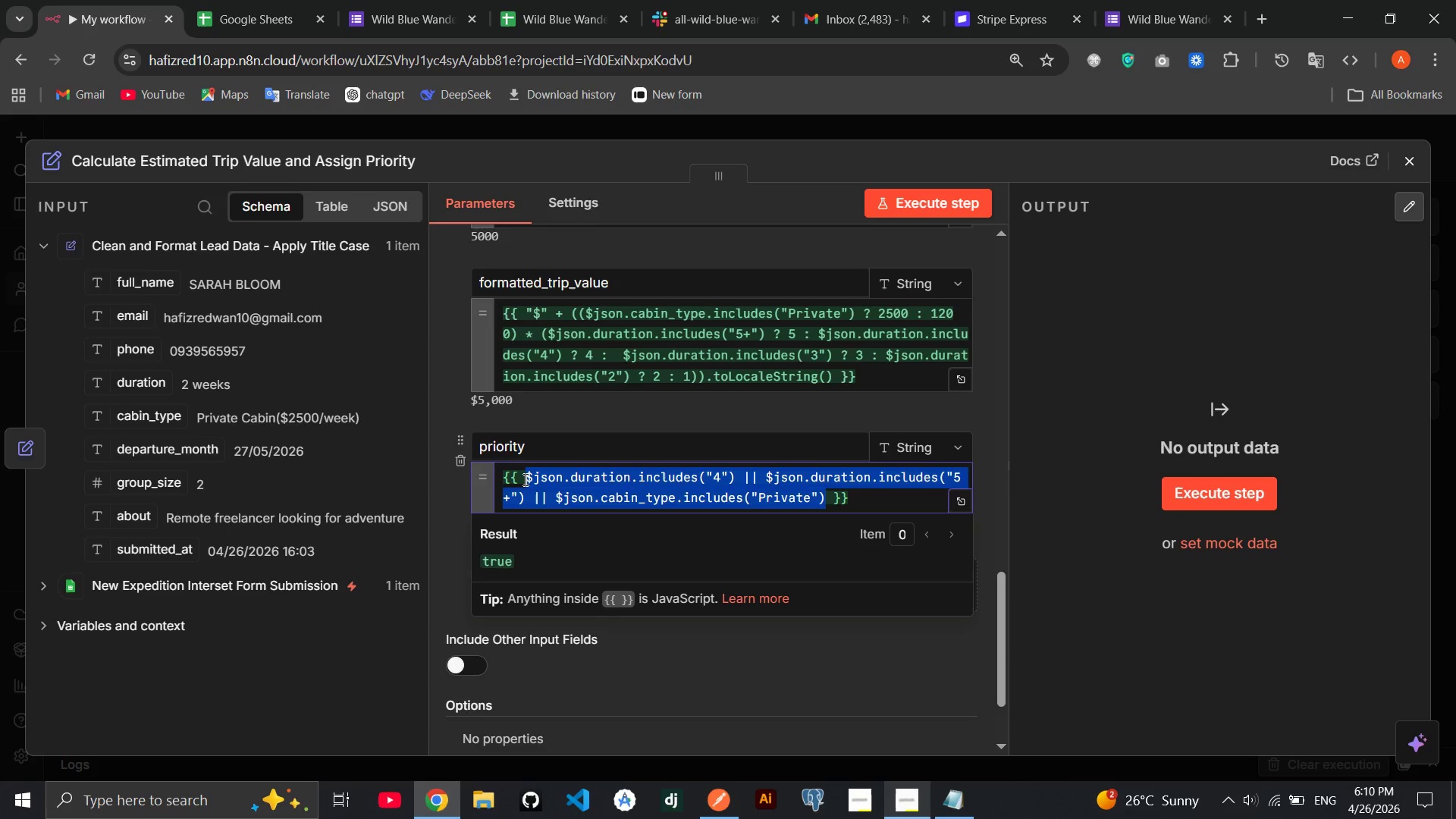 
key(Shift+9)
 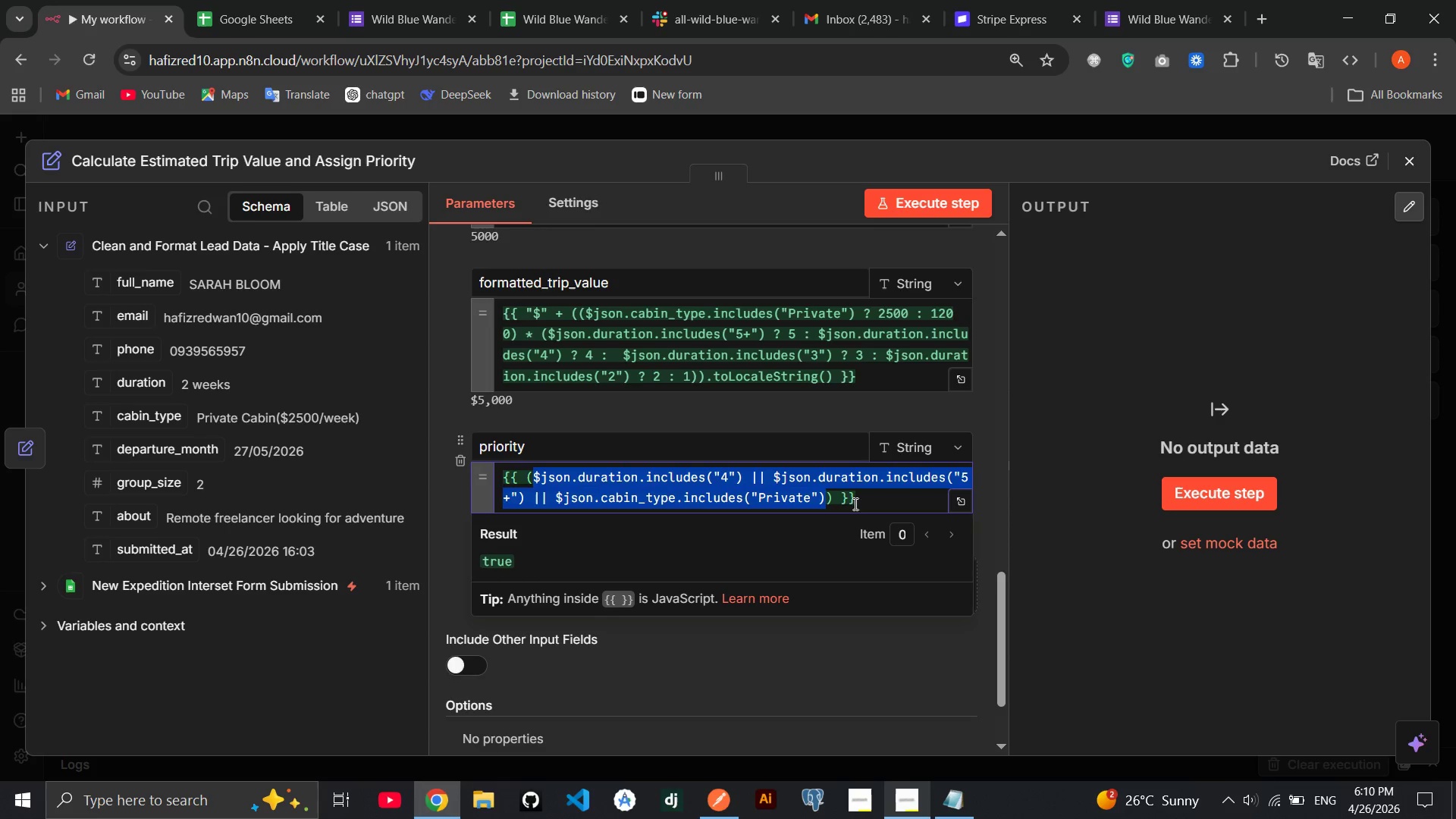 
left_click([835, 492])
 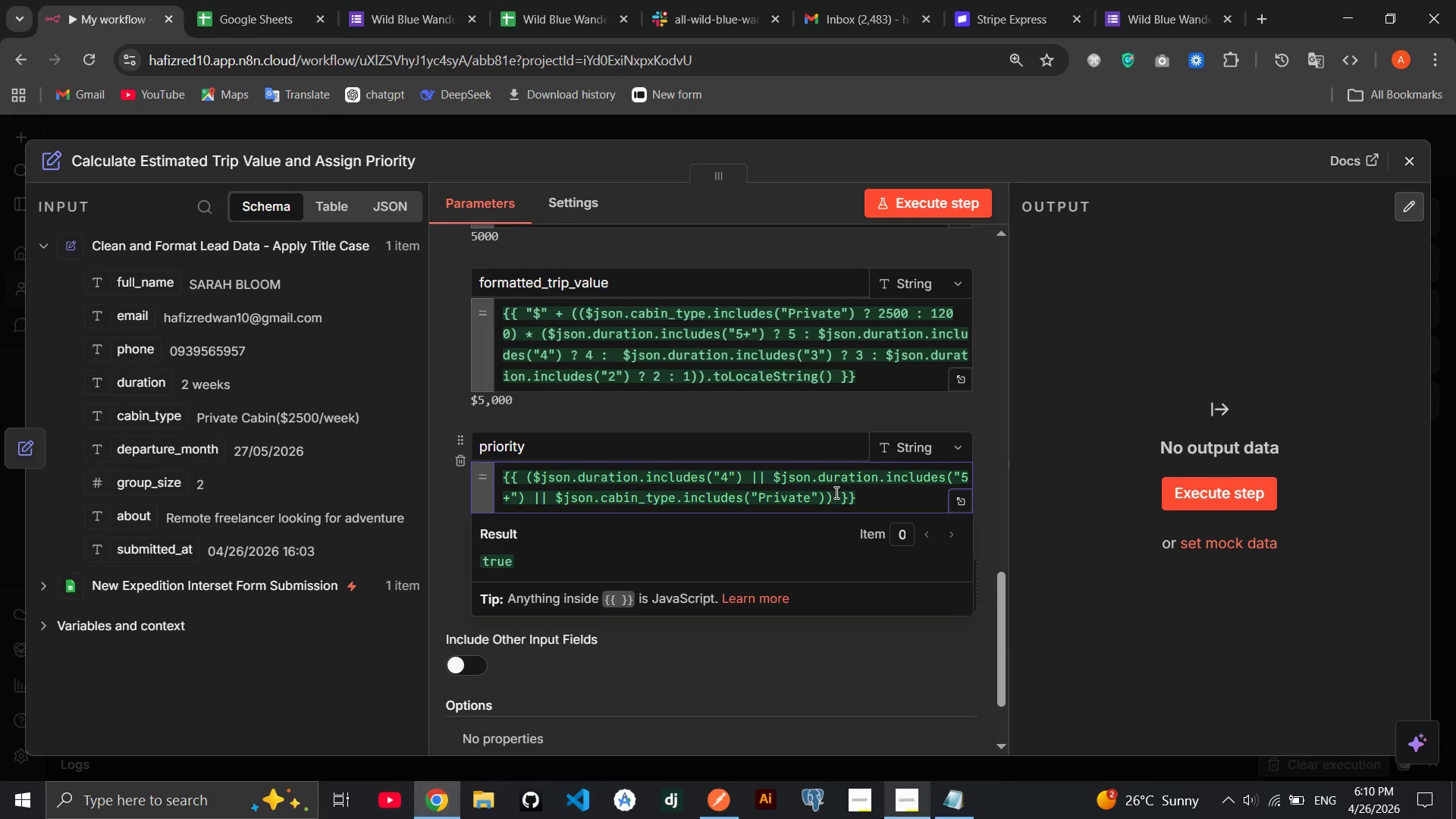 
type( ? "High Pro)
key(Backspace)
type(iority)
 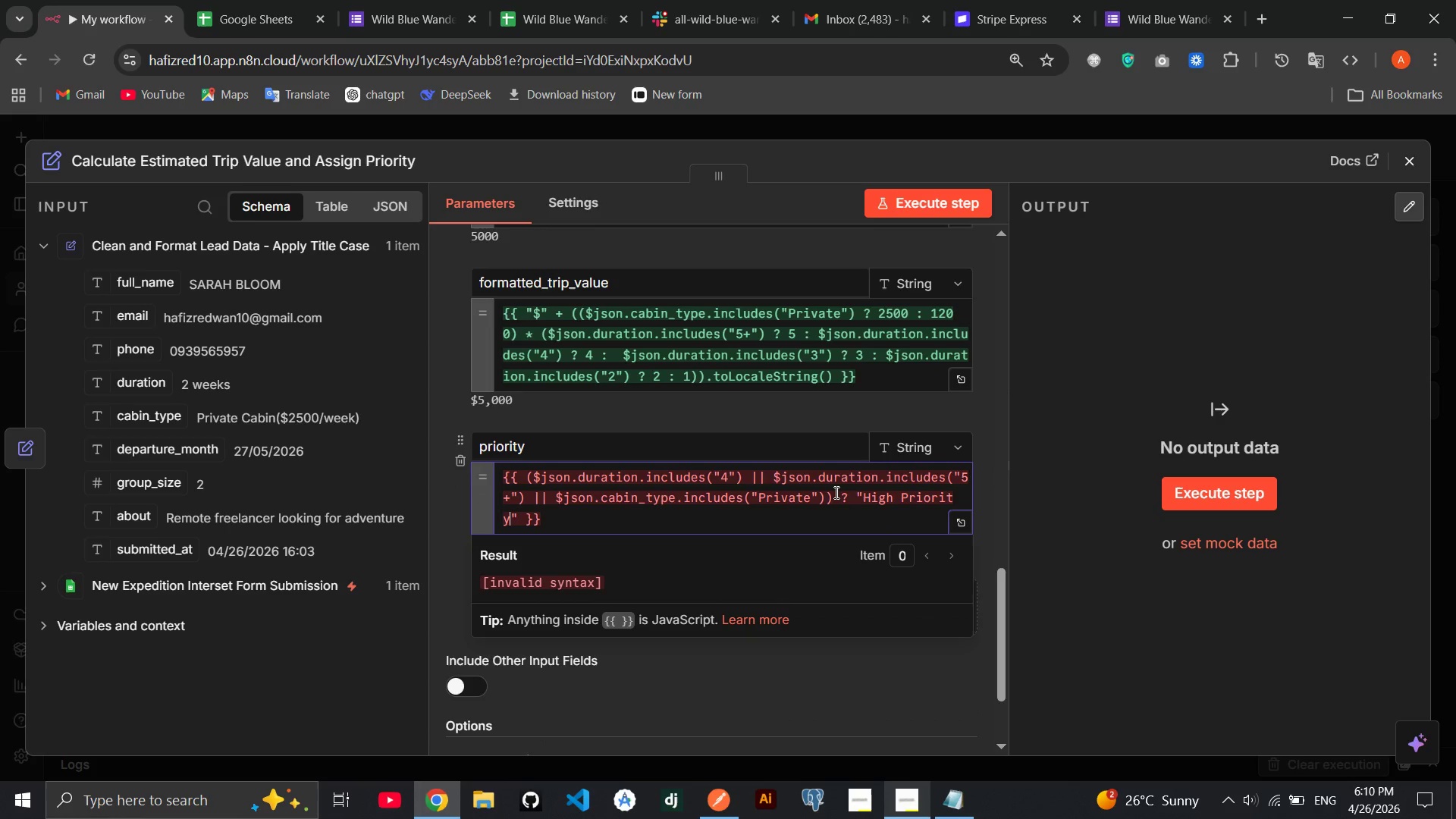 
key(ArrowRight)
 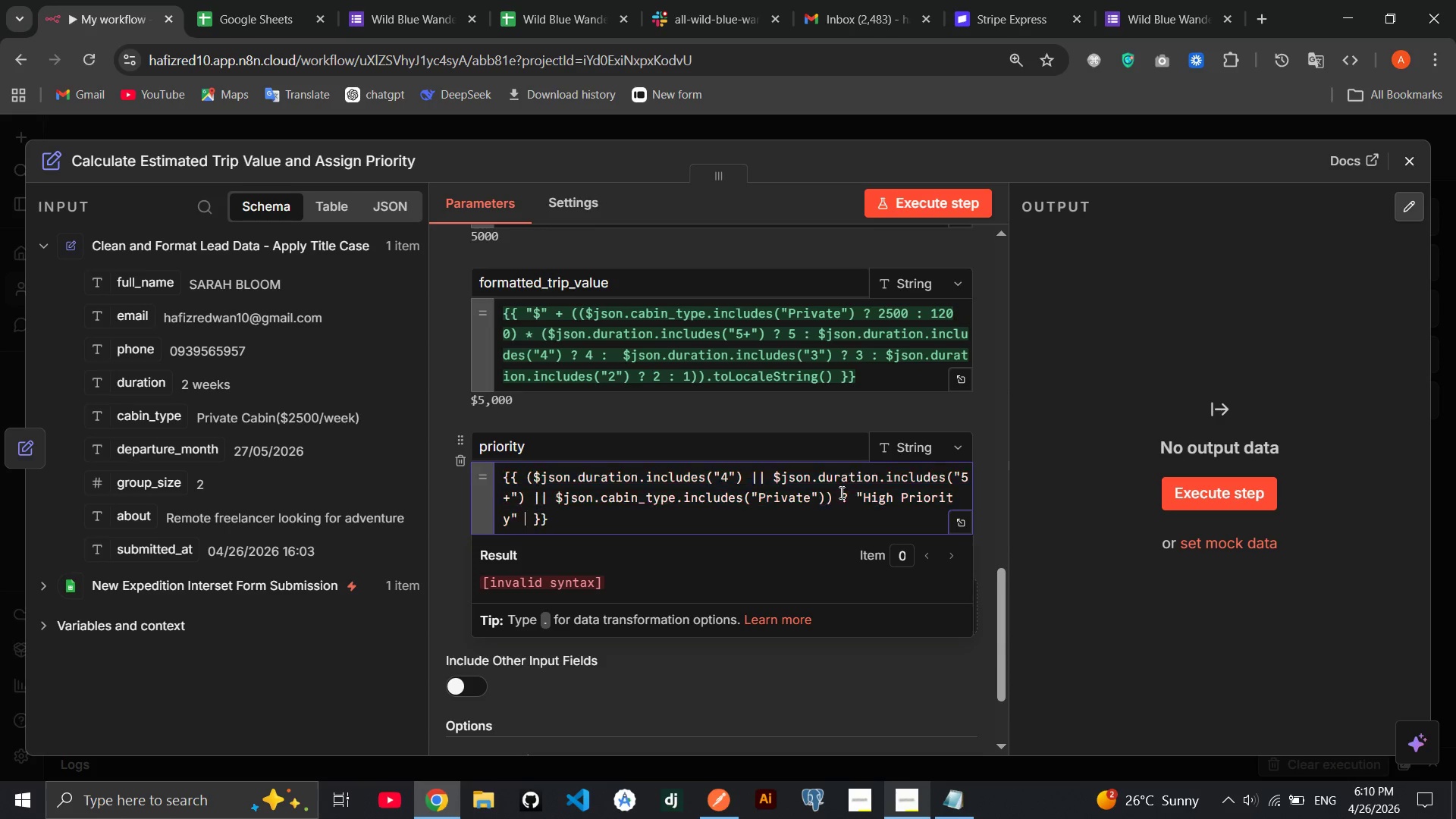 
type( : "Standard)
 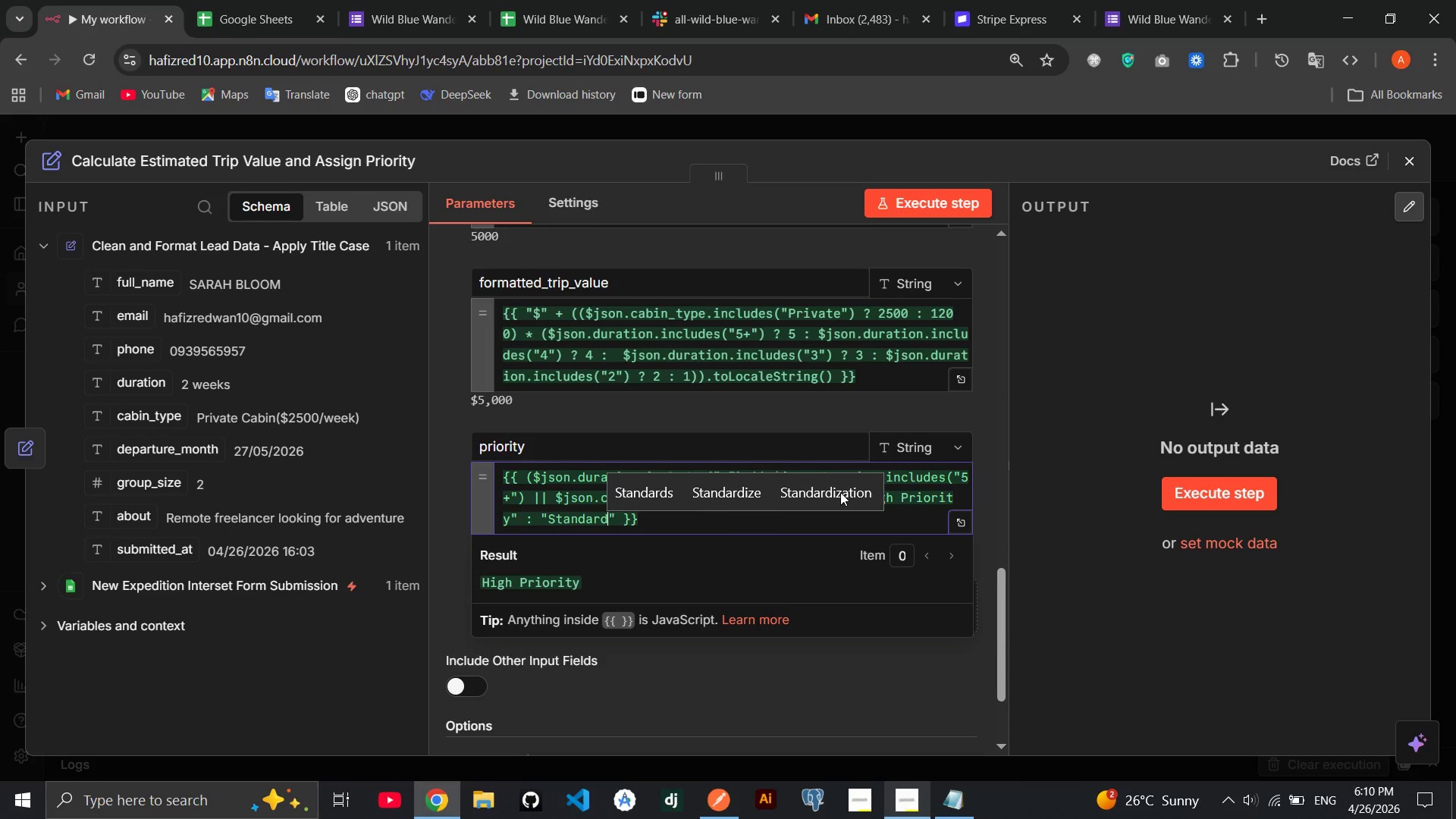 
left_click([832, 526])
 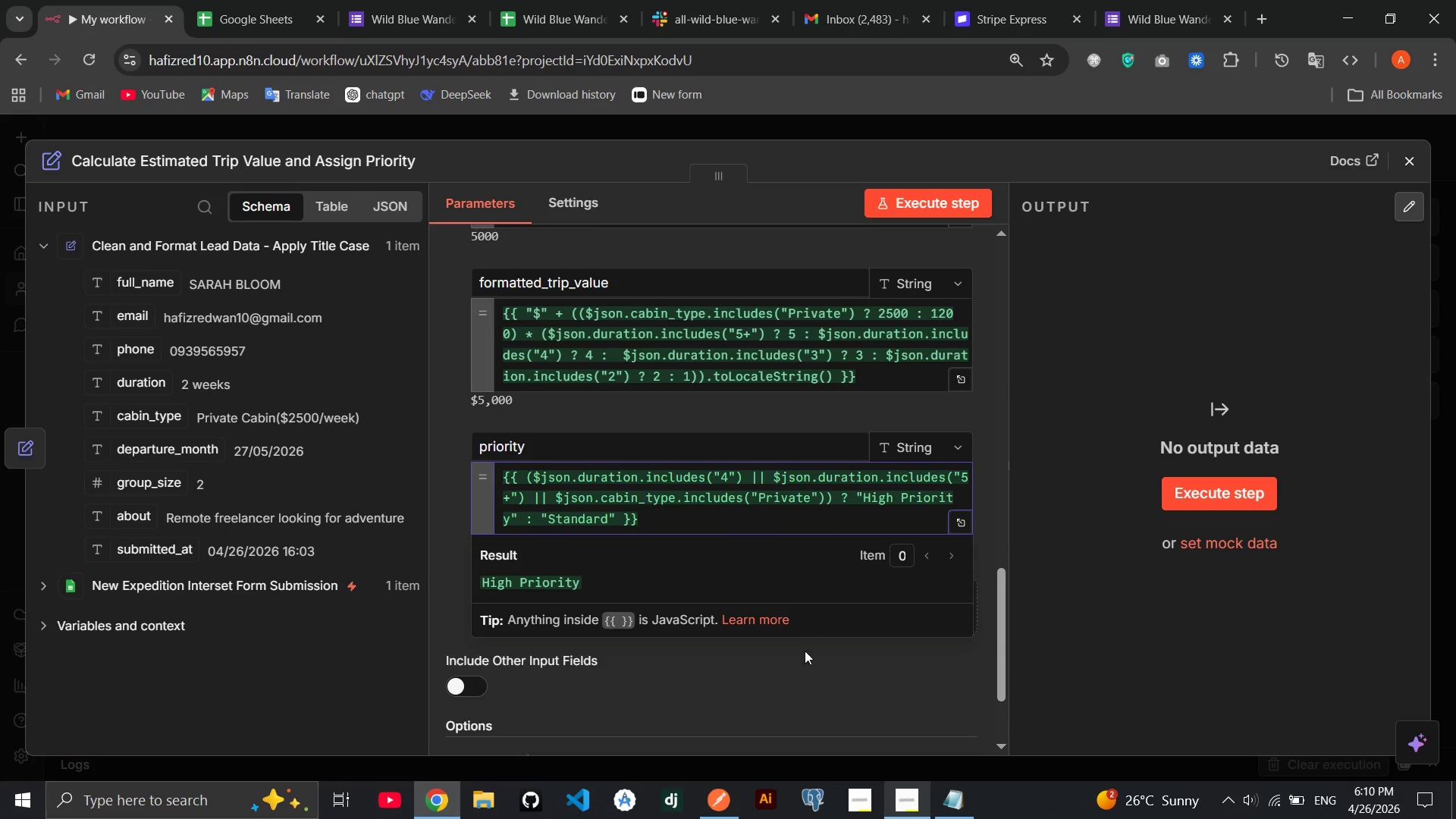 
left_click([802, 657])
 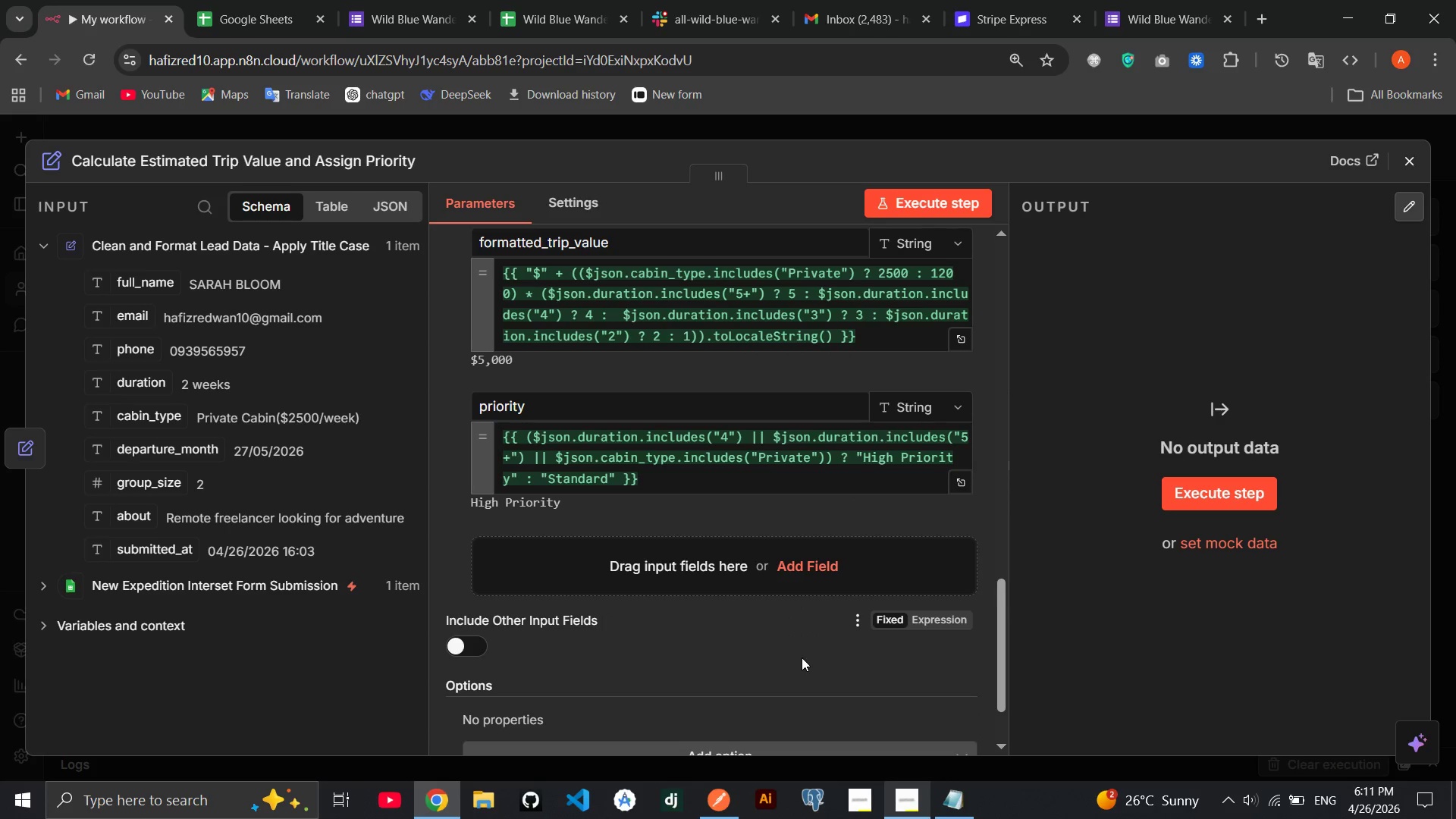 
left_click([692, 568])
 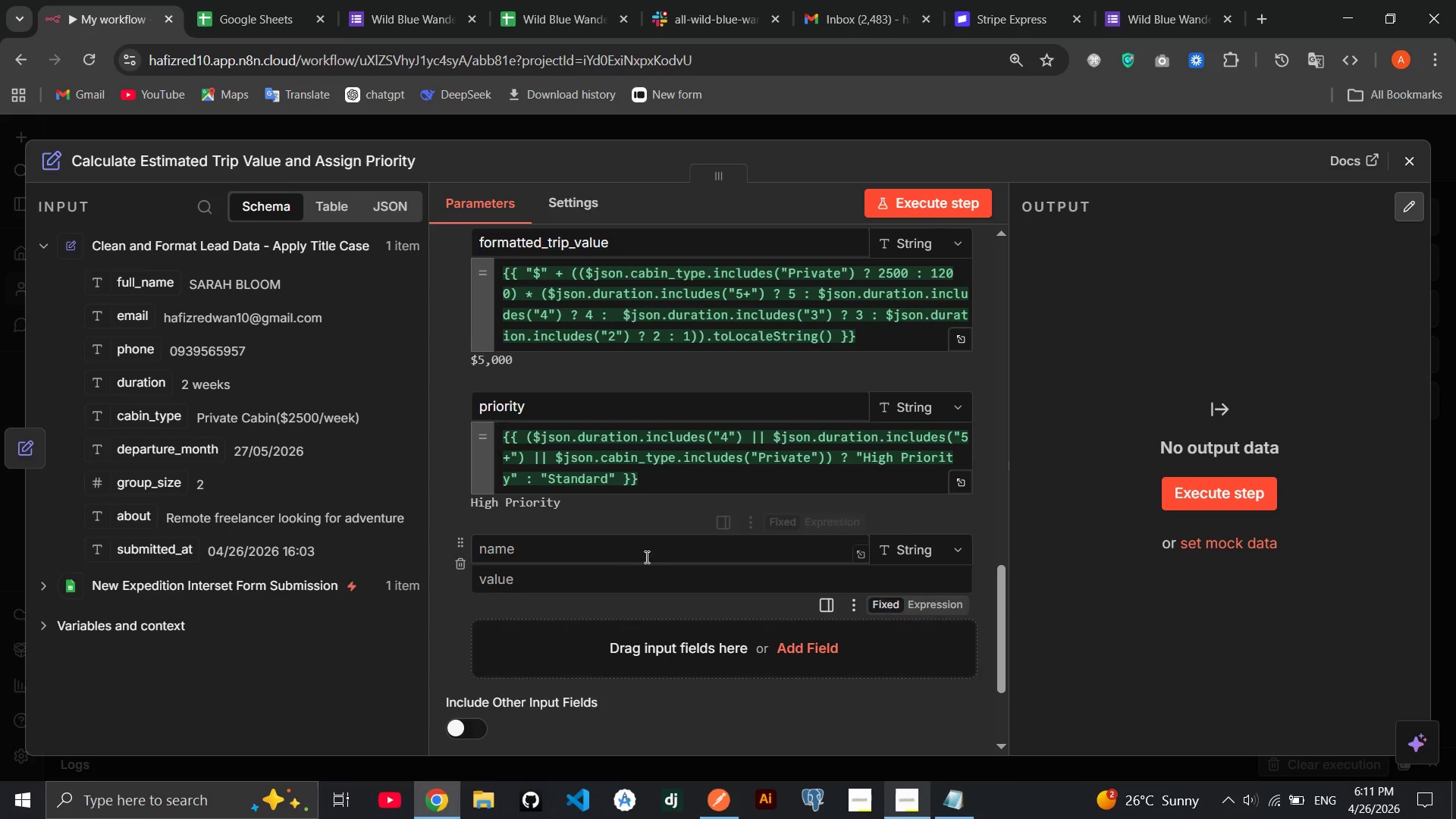 
left_click([626, 551])
 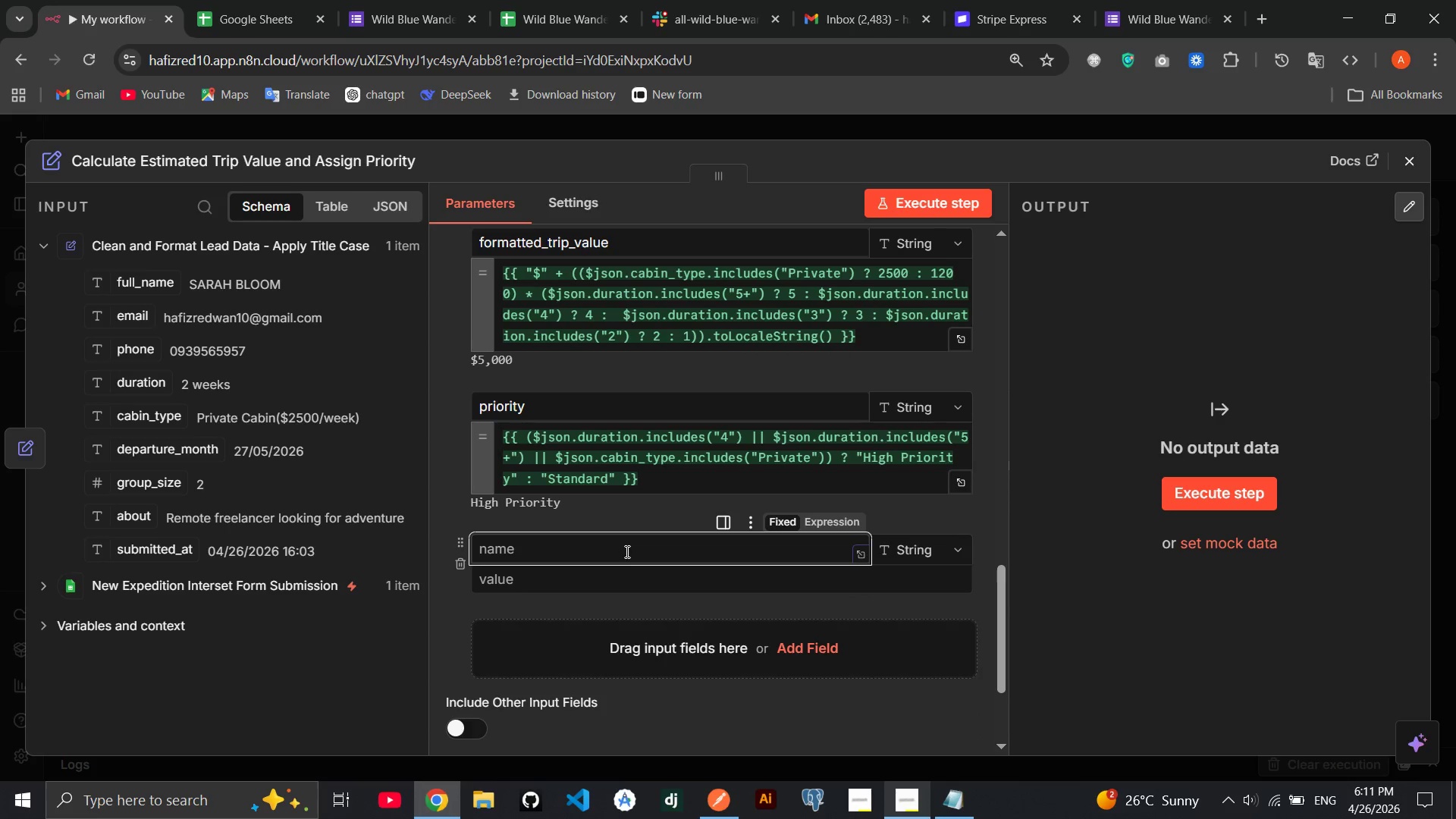 
type(status)
 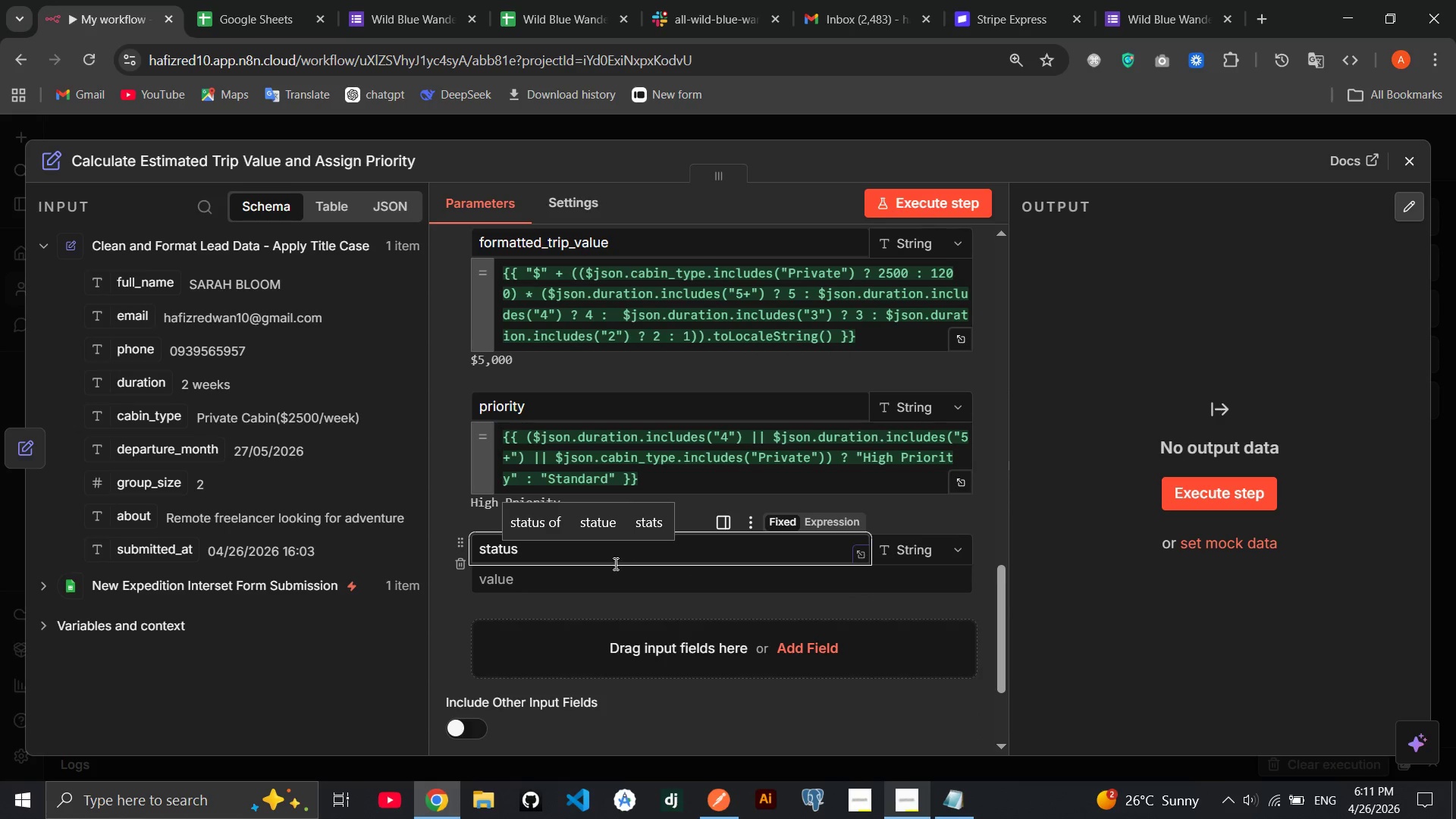 
left_click([604, 572])
 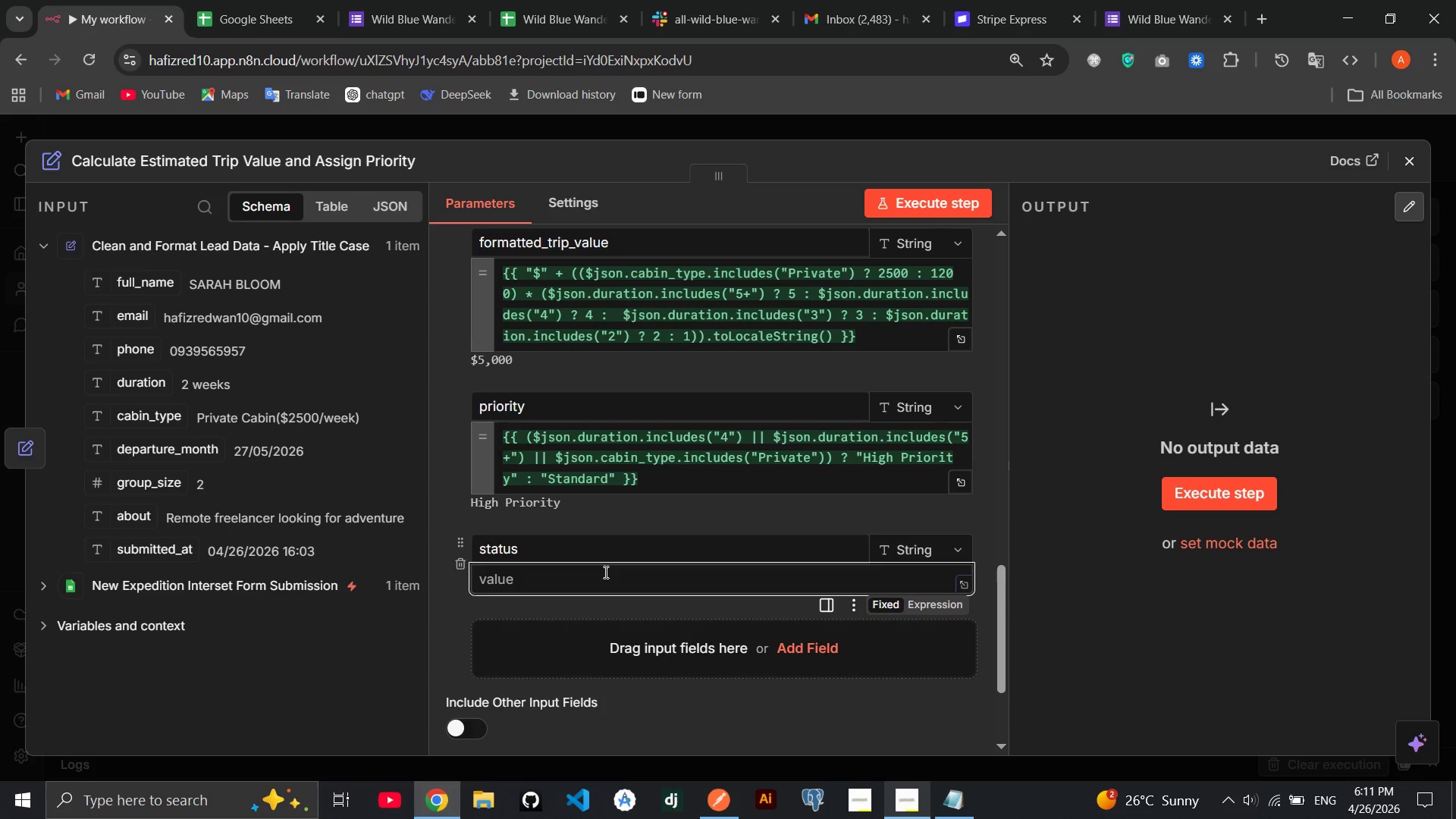 
type(New Lrad)
key(Backspace)
key(Backspace)
key(Backspace)
type(ead)
 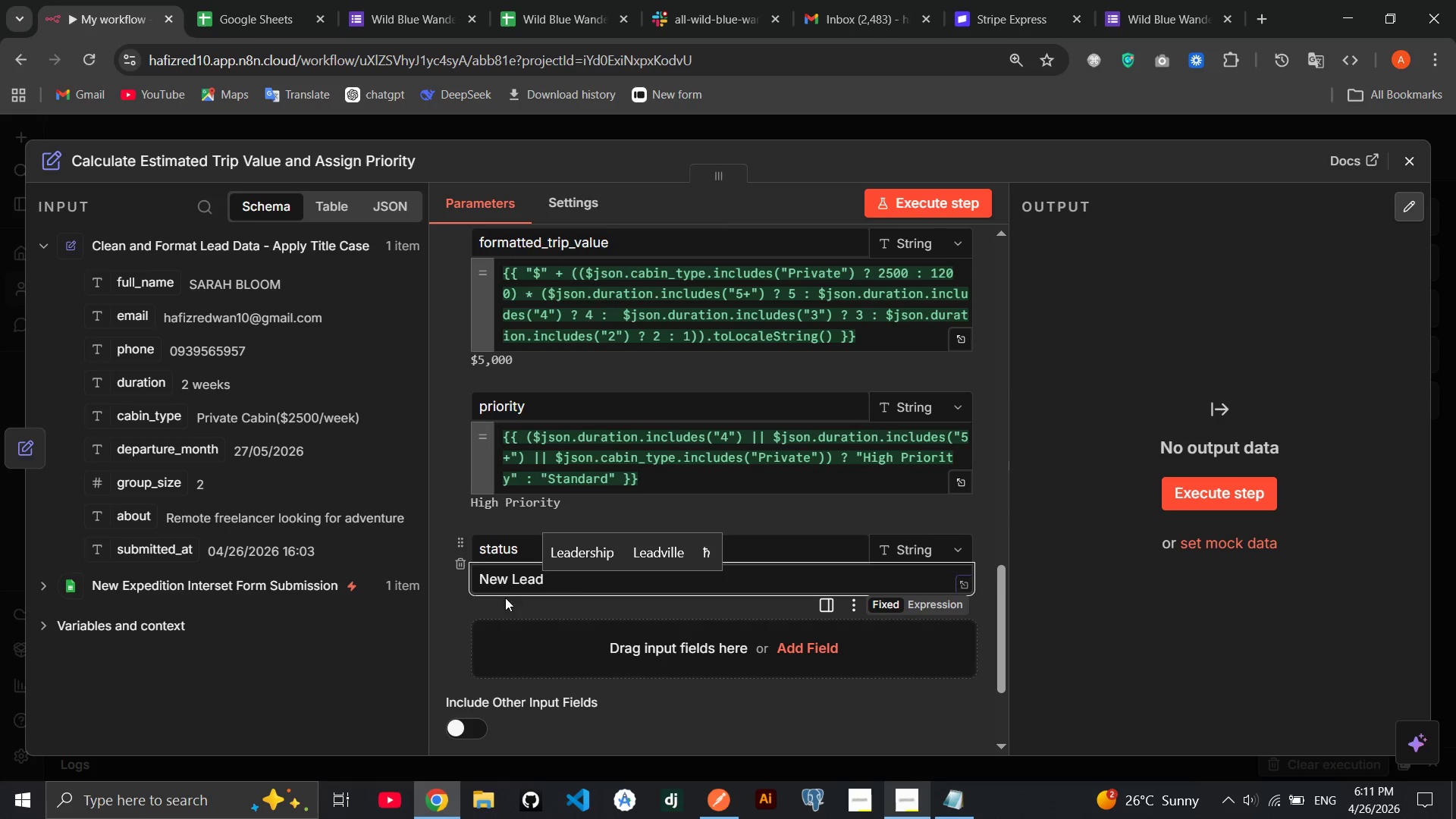 
left_click([469, 602])
 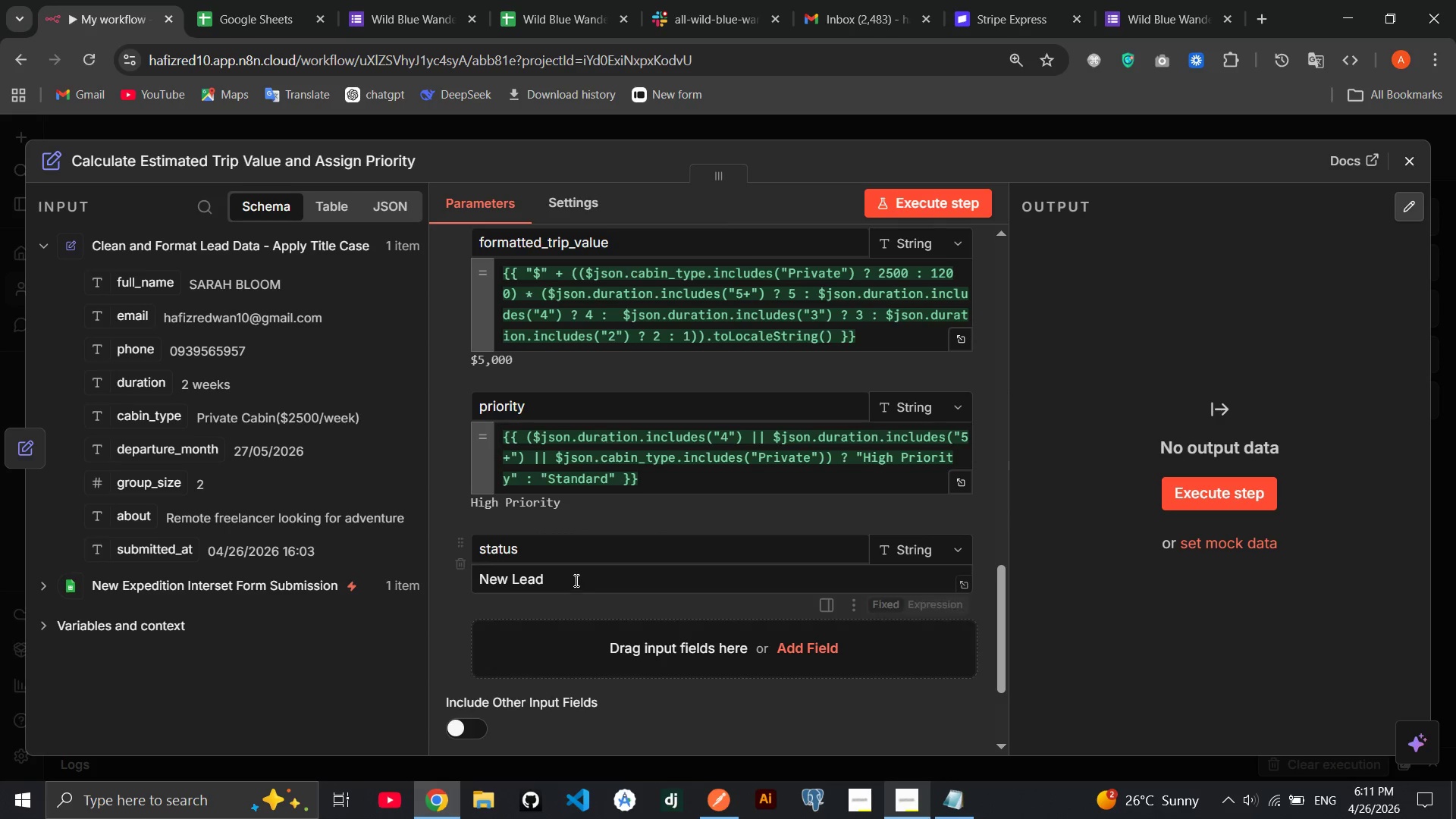 
double_click([575, 580])
 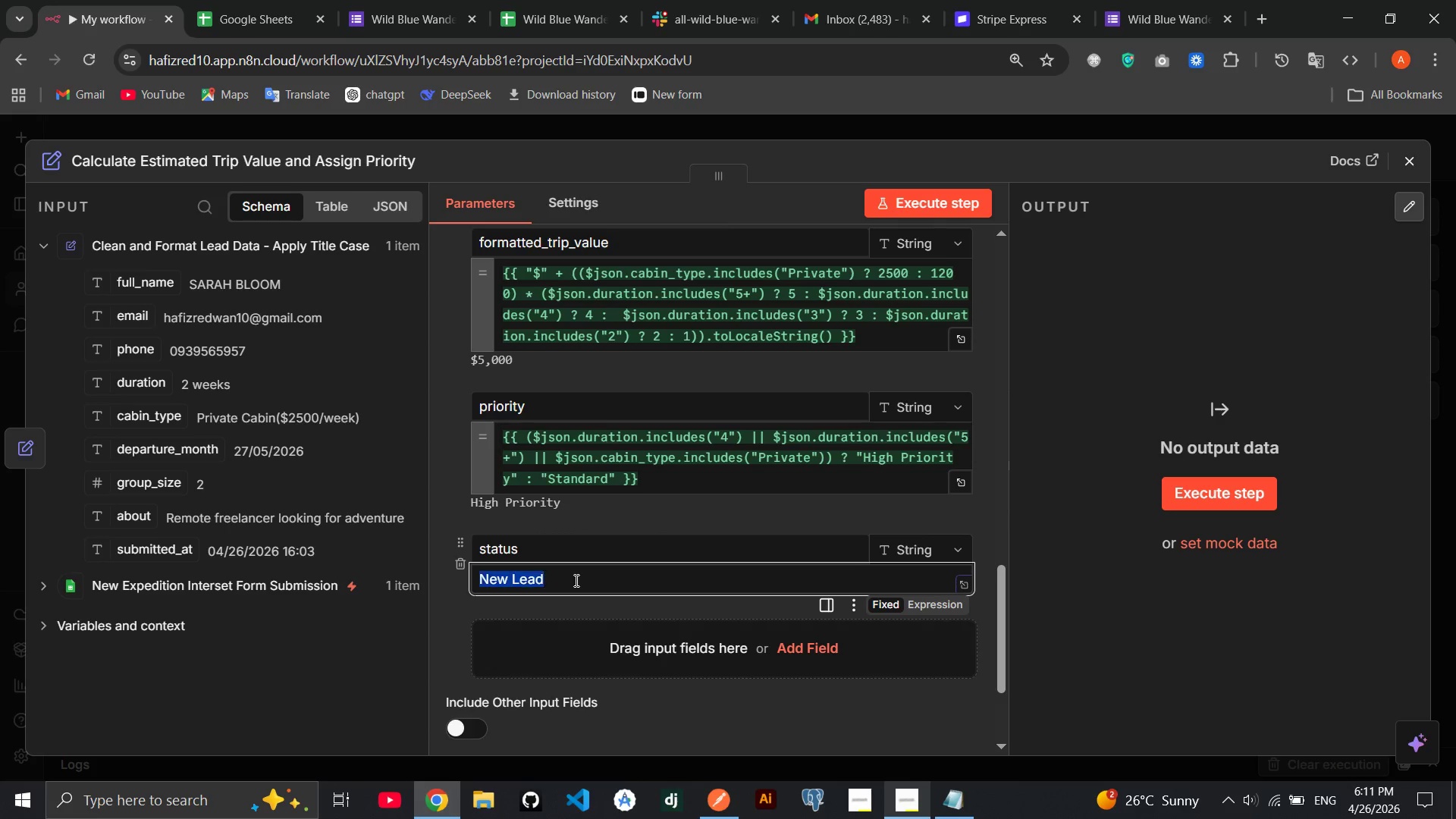 
triple_click([575, 580])
 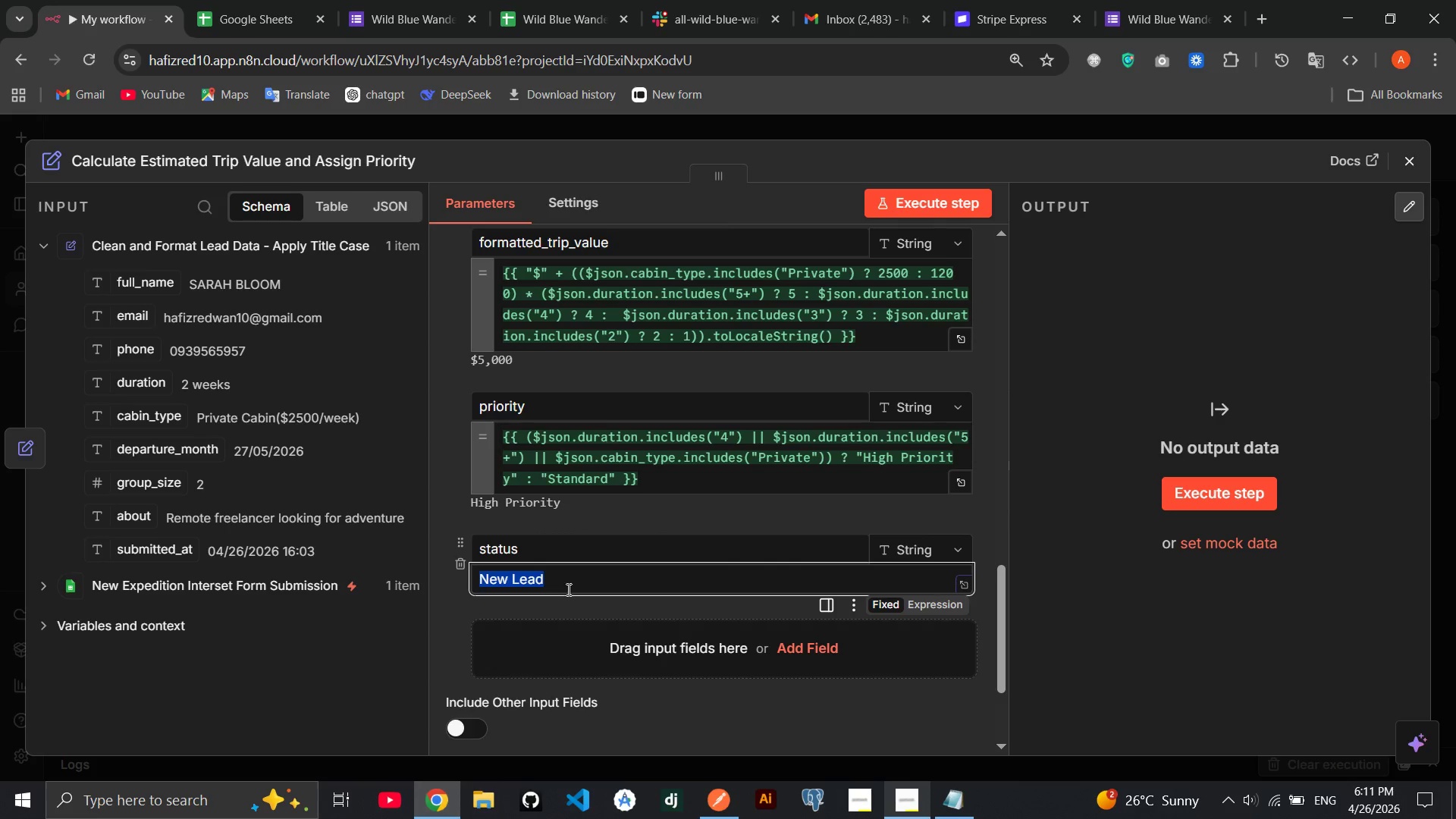 
left_click([489, 594])
 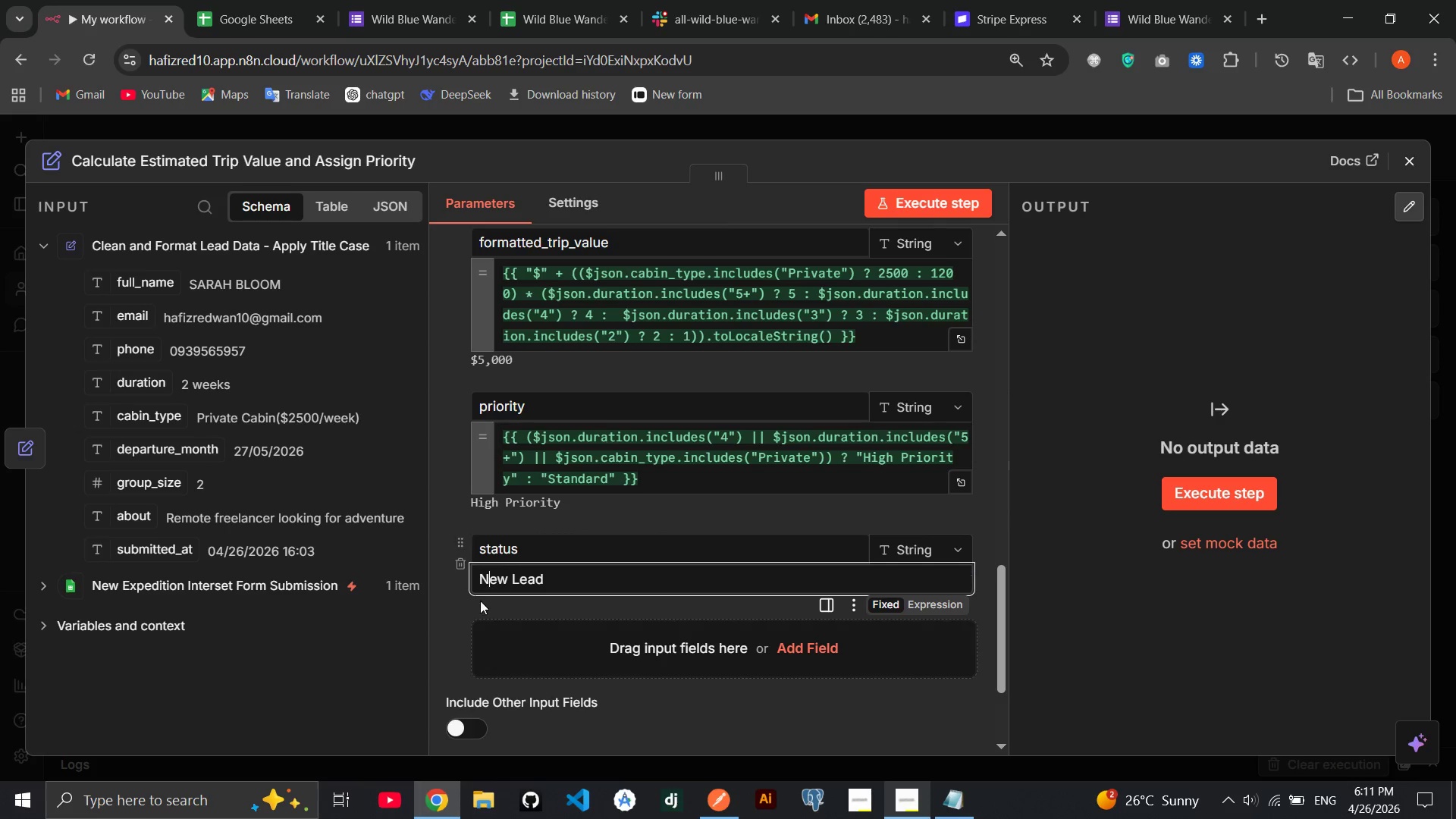 
left_click([475, 603])
 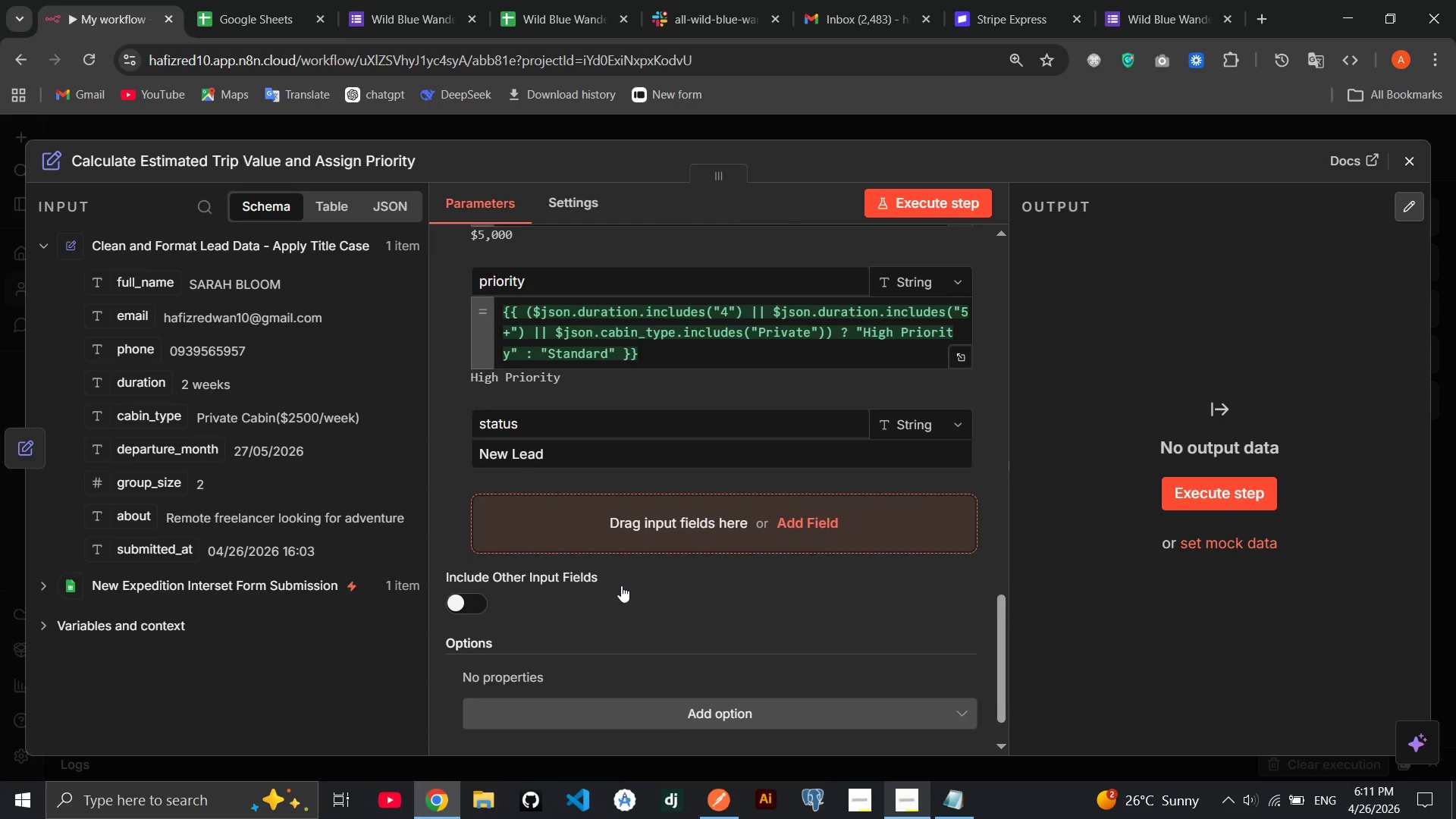 
left_click([1227, 477])
 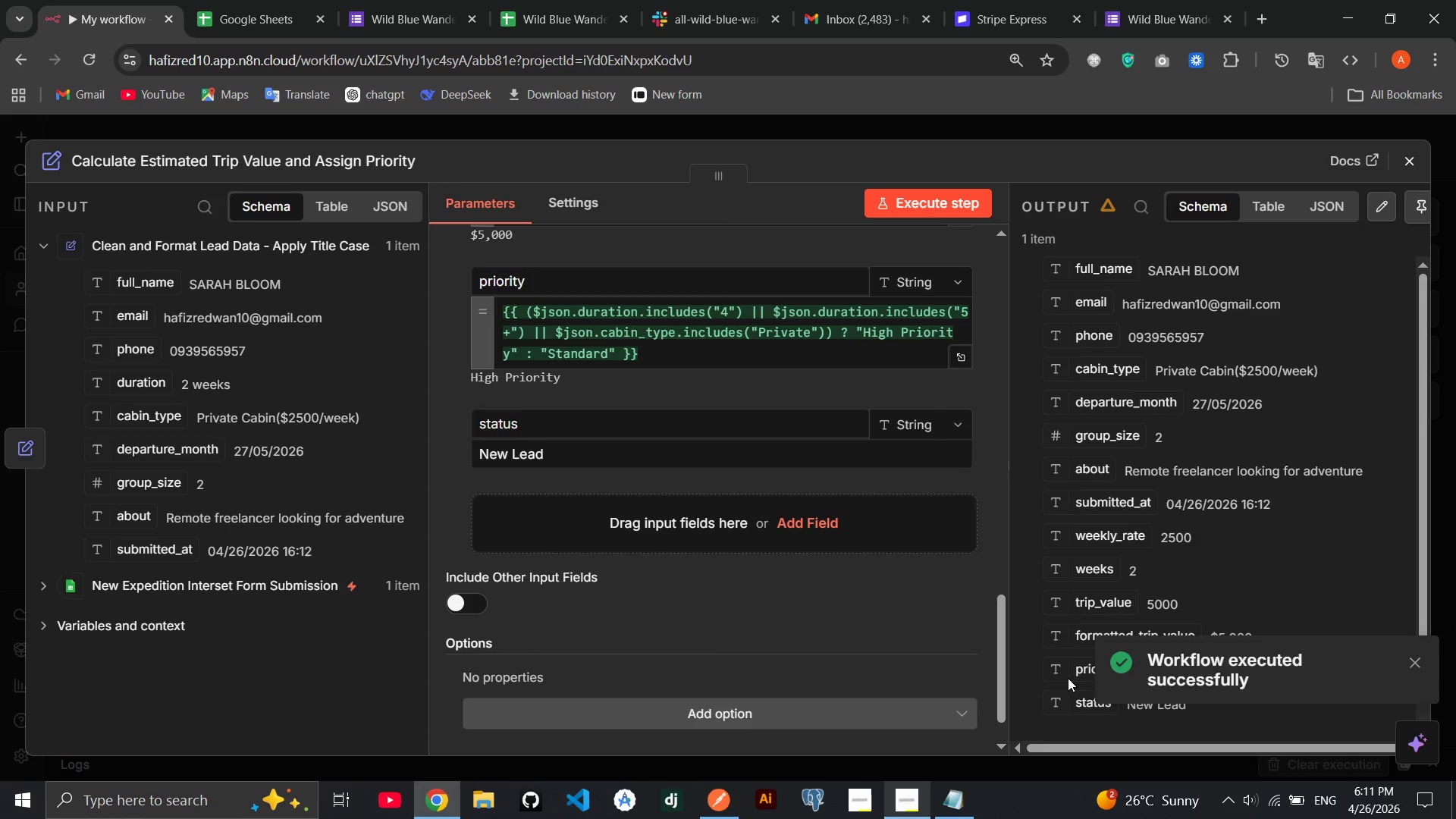 
left_click([914, 791])